 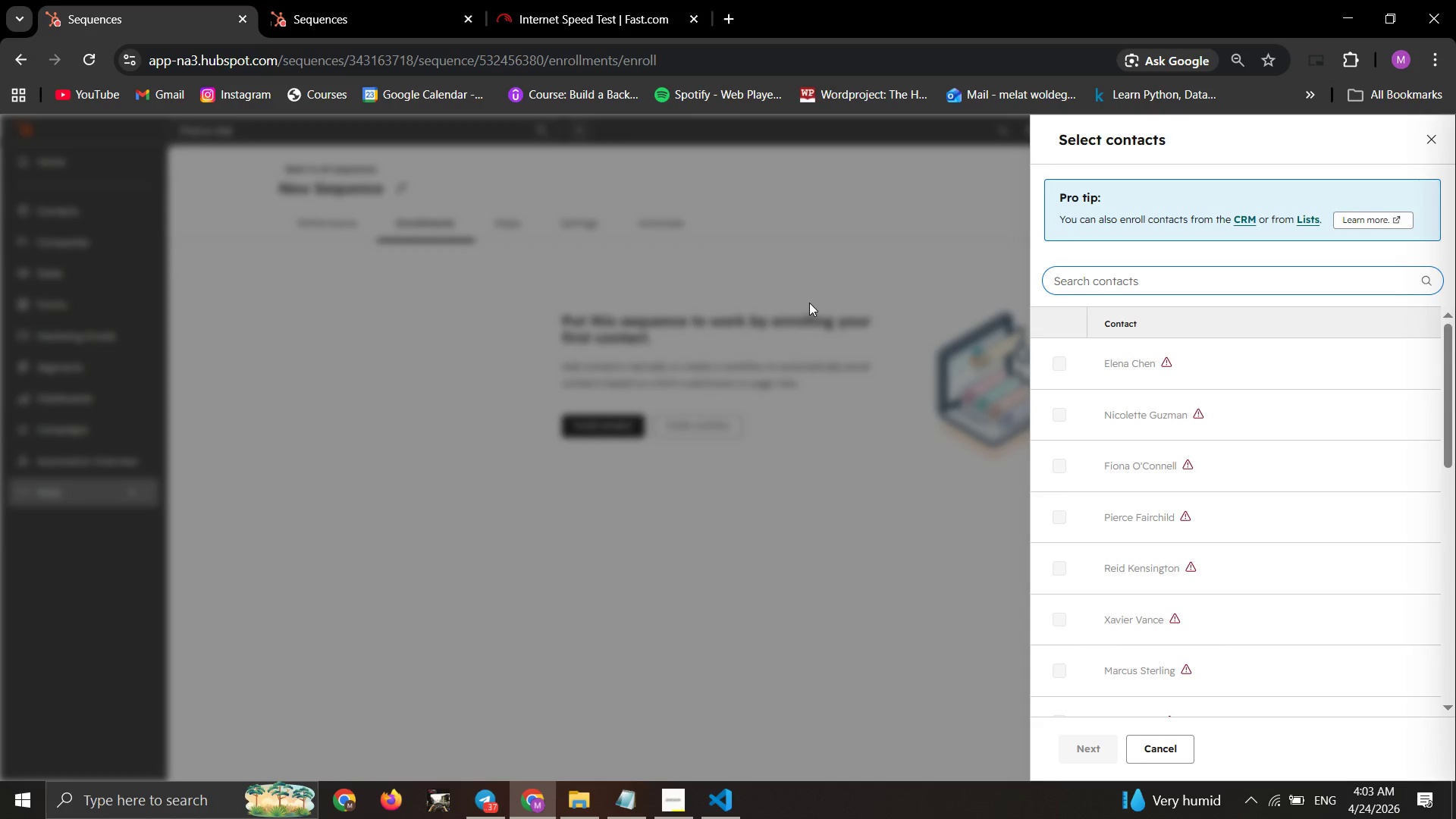 
left_click_drag(start_coordinate=[814, 292], to_coordinate=[839, 237])
 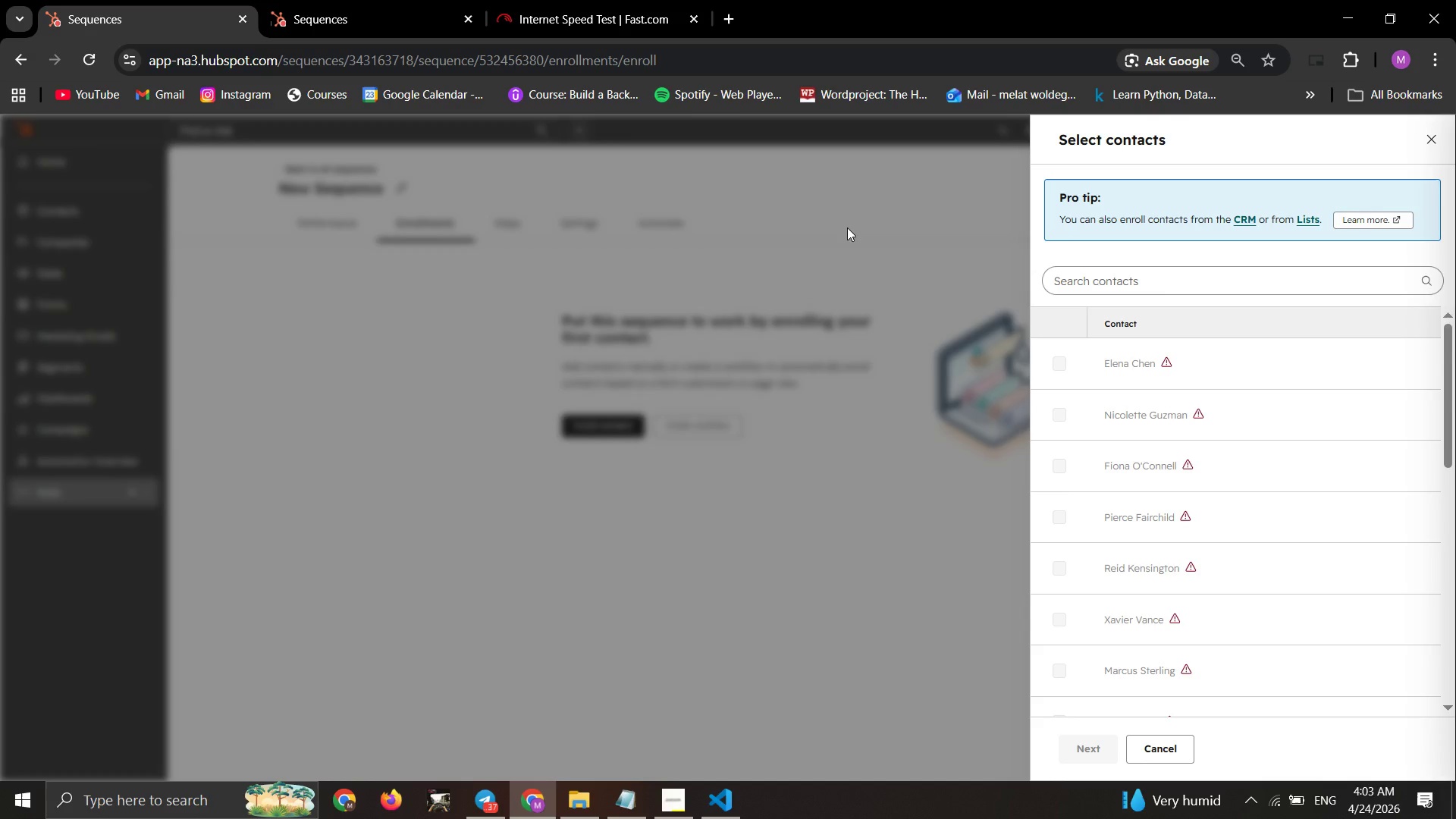 
left_click([847, 228])
 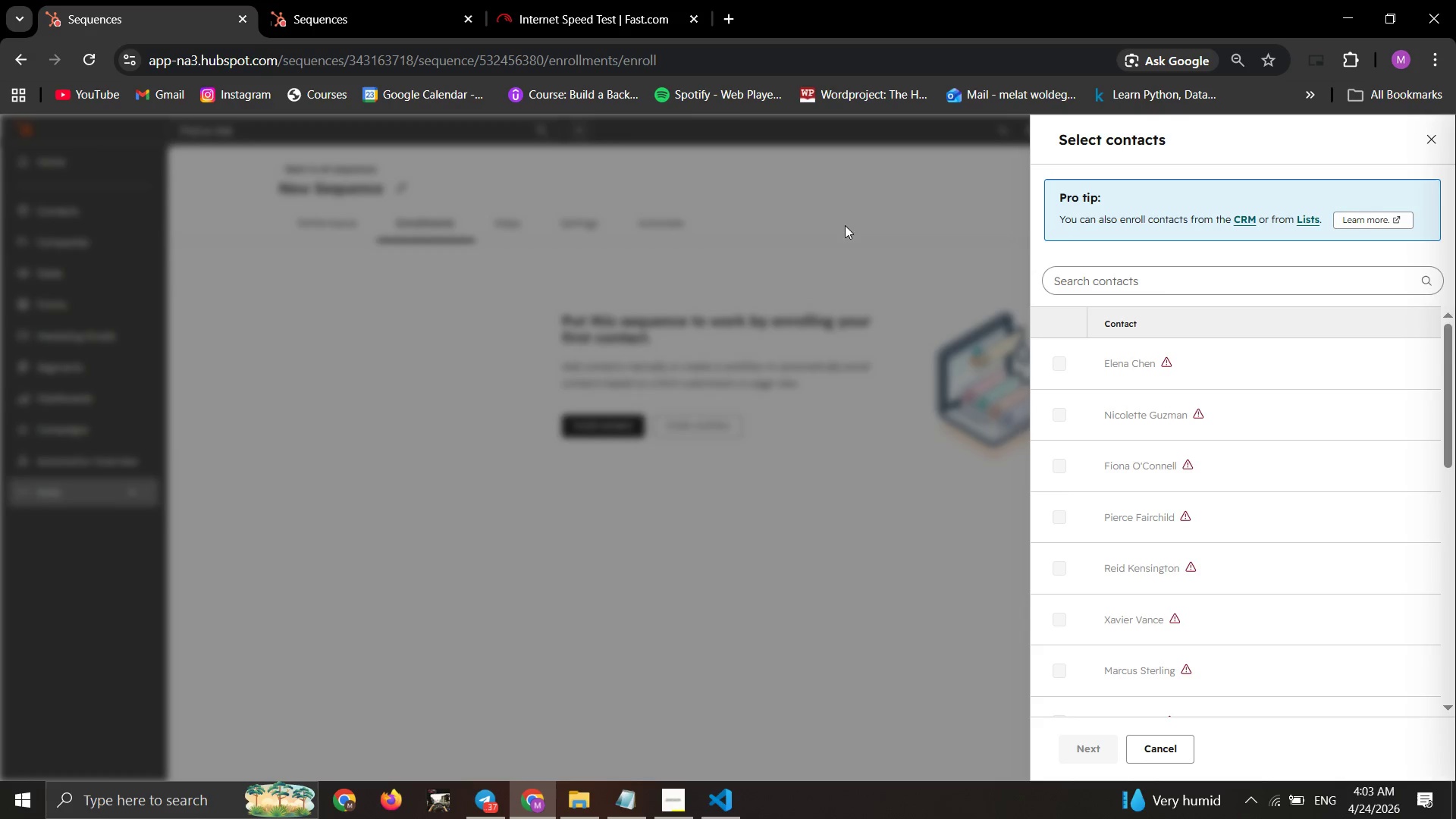 
left_click([847, 228])
 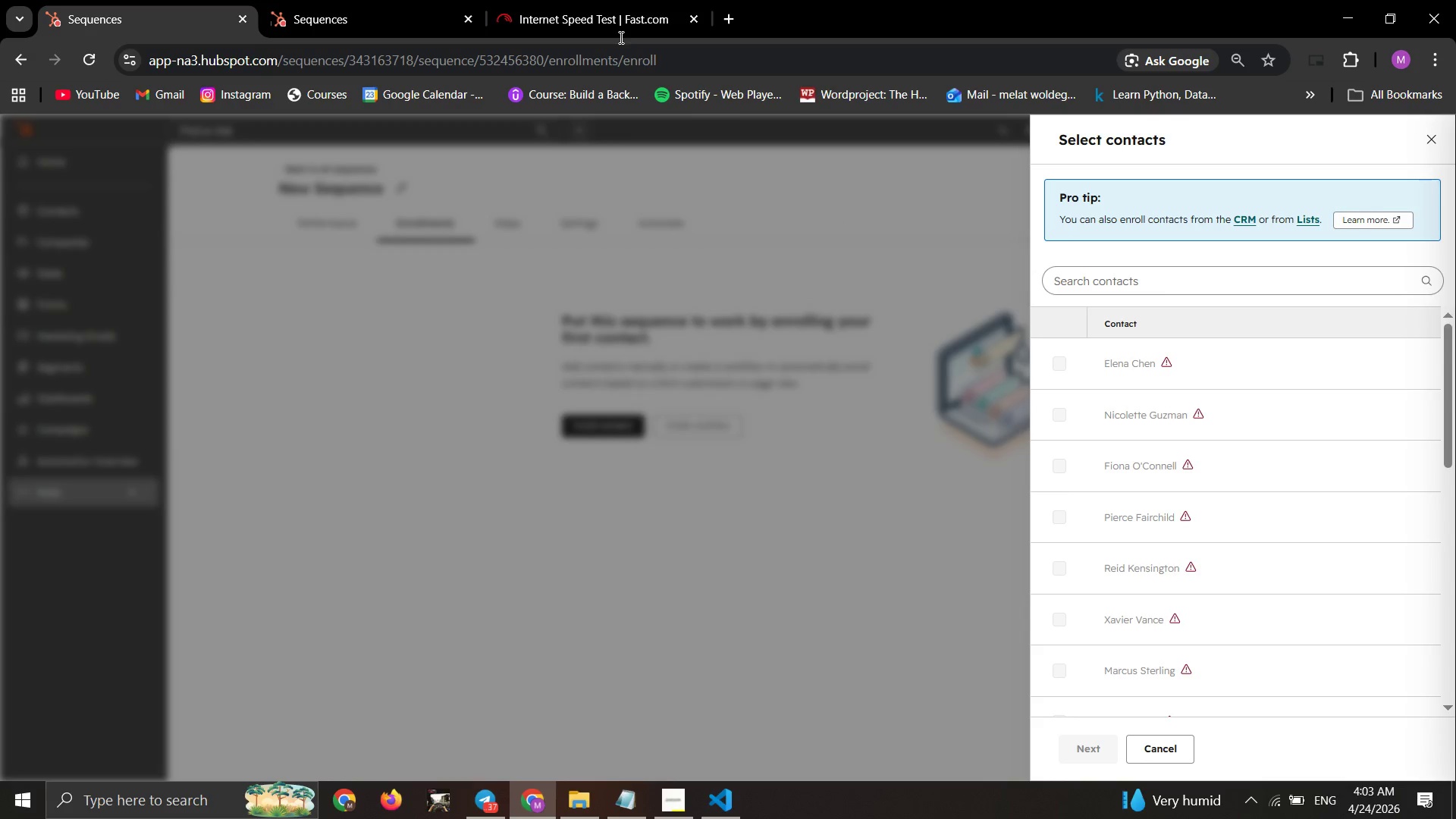 
left_click_drag(start_coordinate=[803, 202], to_coordinate=[626, 289])
 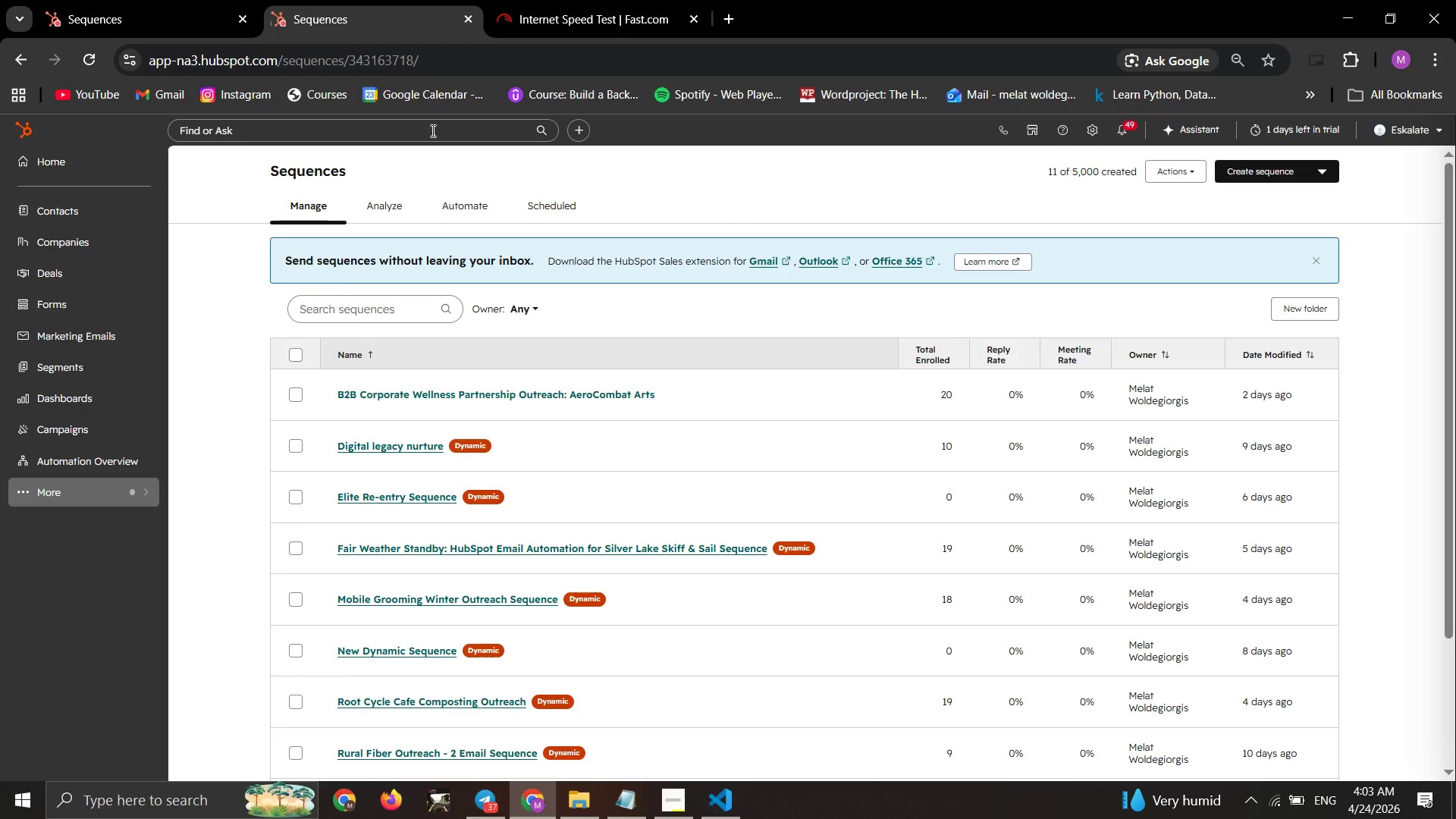 
wait(5.08)
 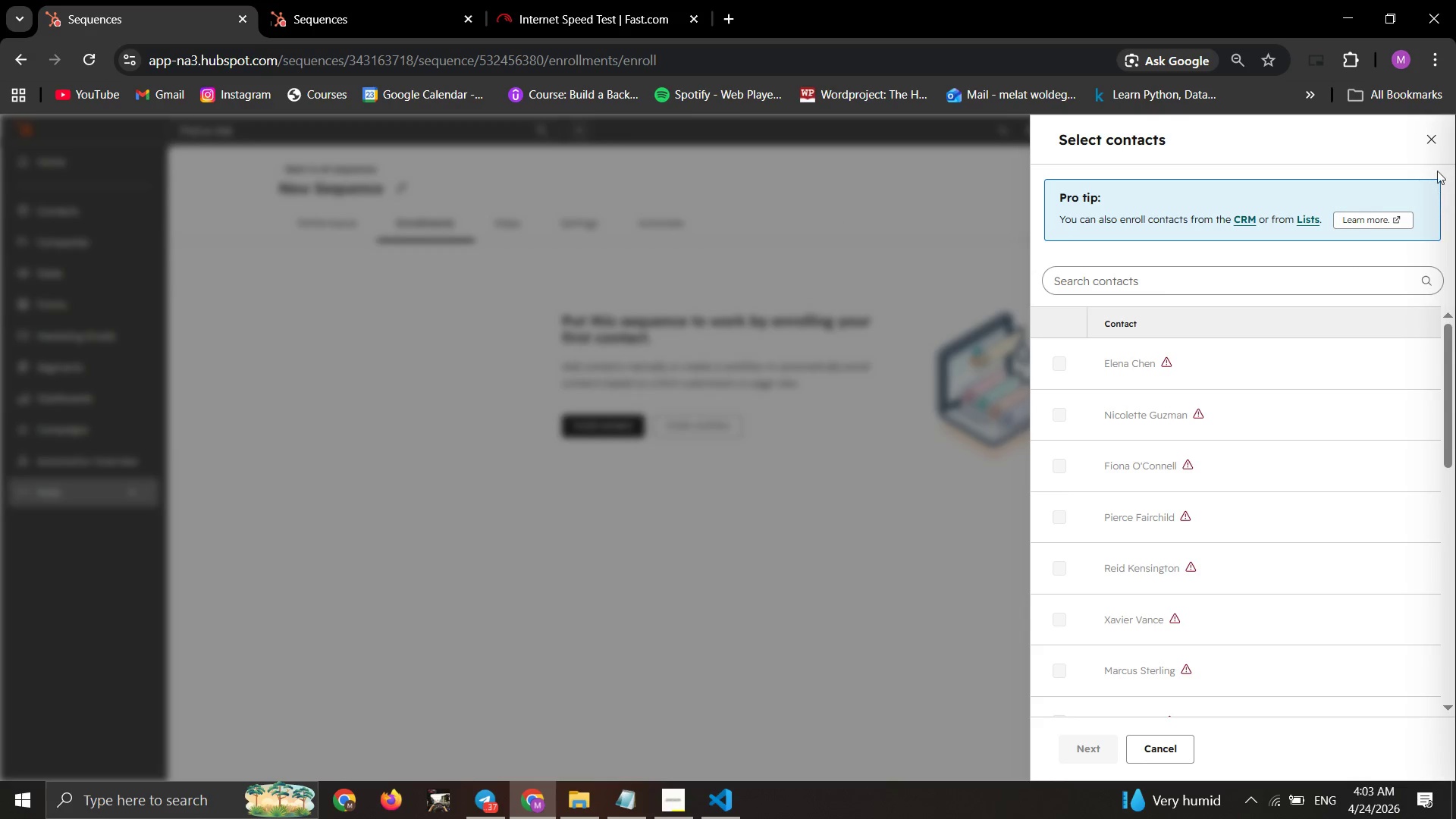 
left_click([110, 216])
 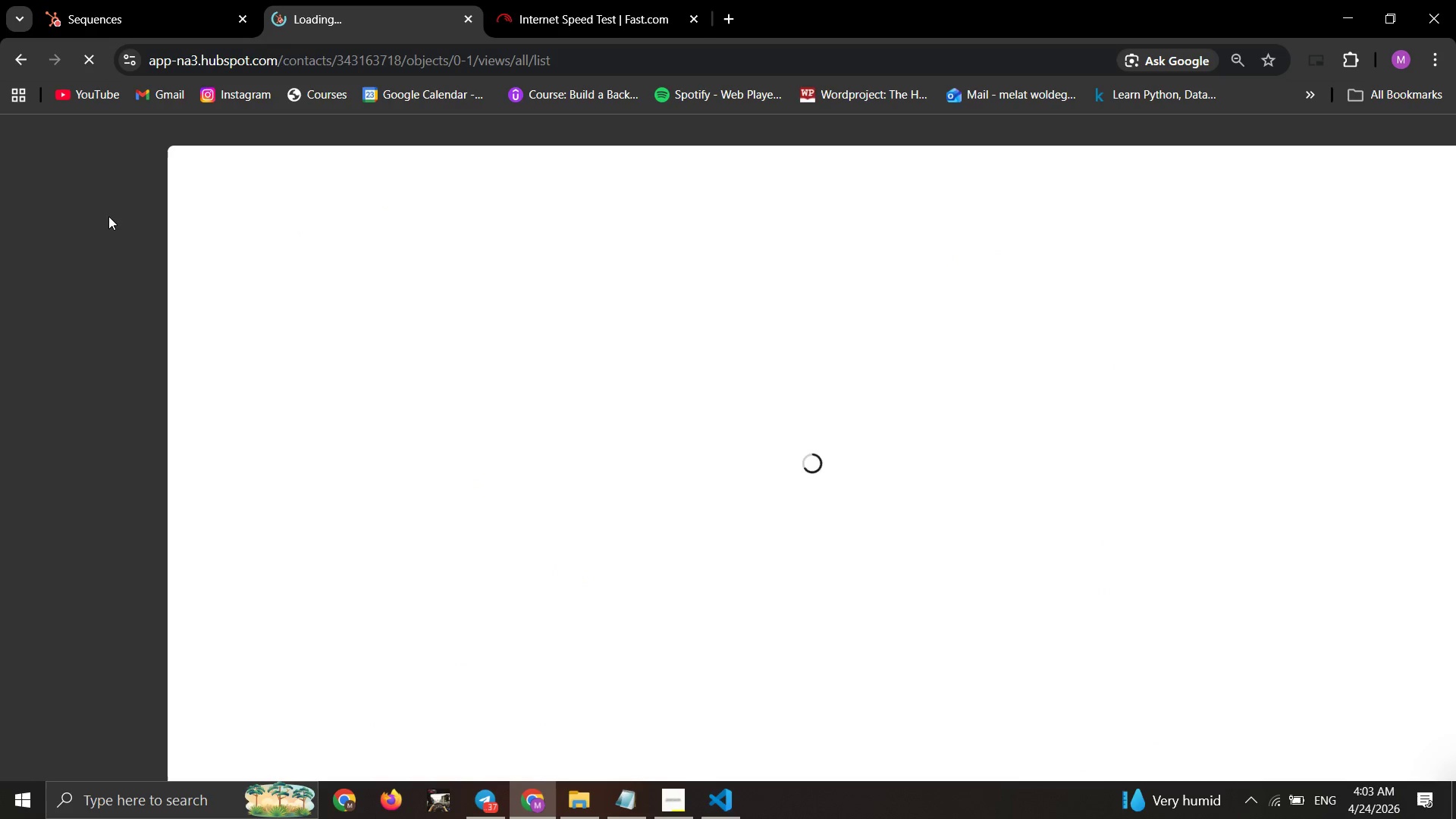 
wait(16.5)
 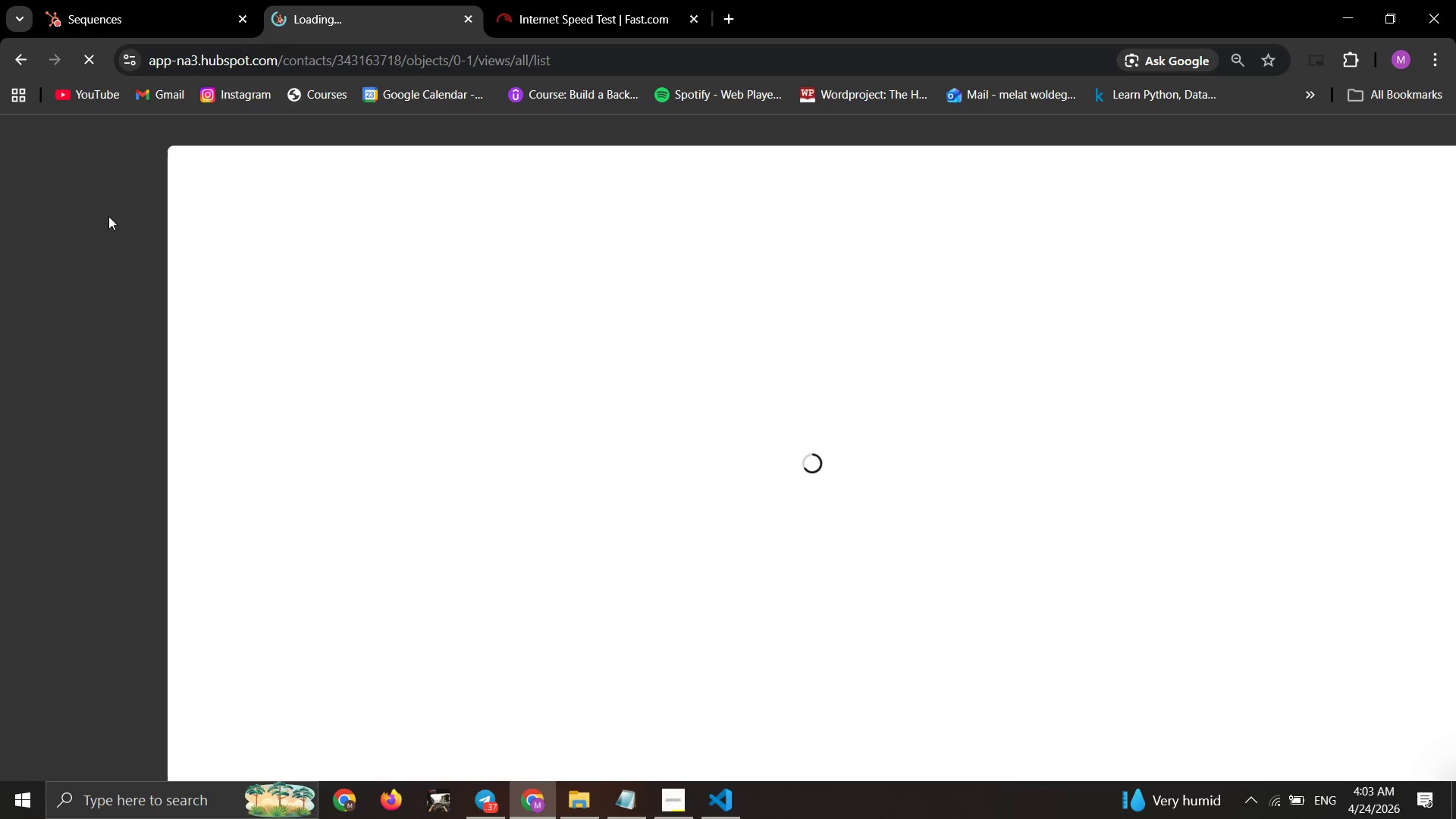 
scroll: coordinate [353, 369], scroll_direction: down, amount: 2.0
 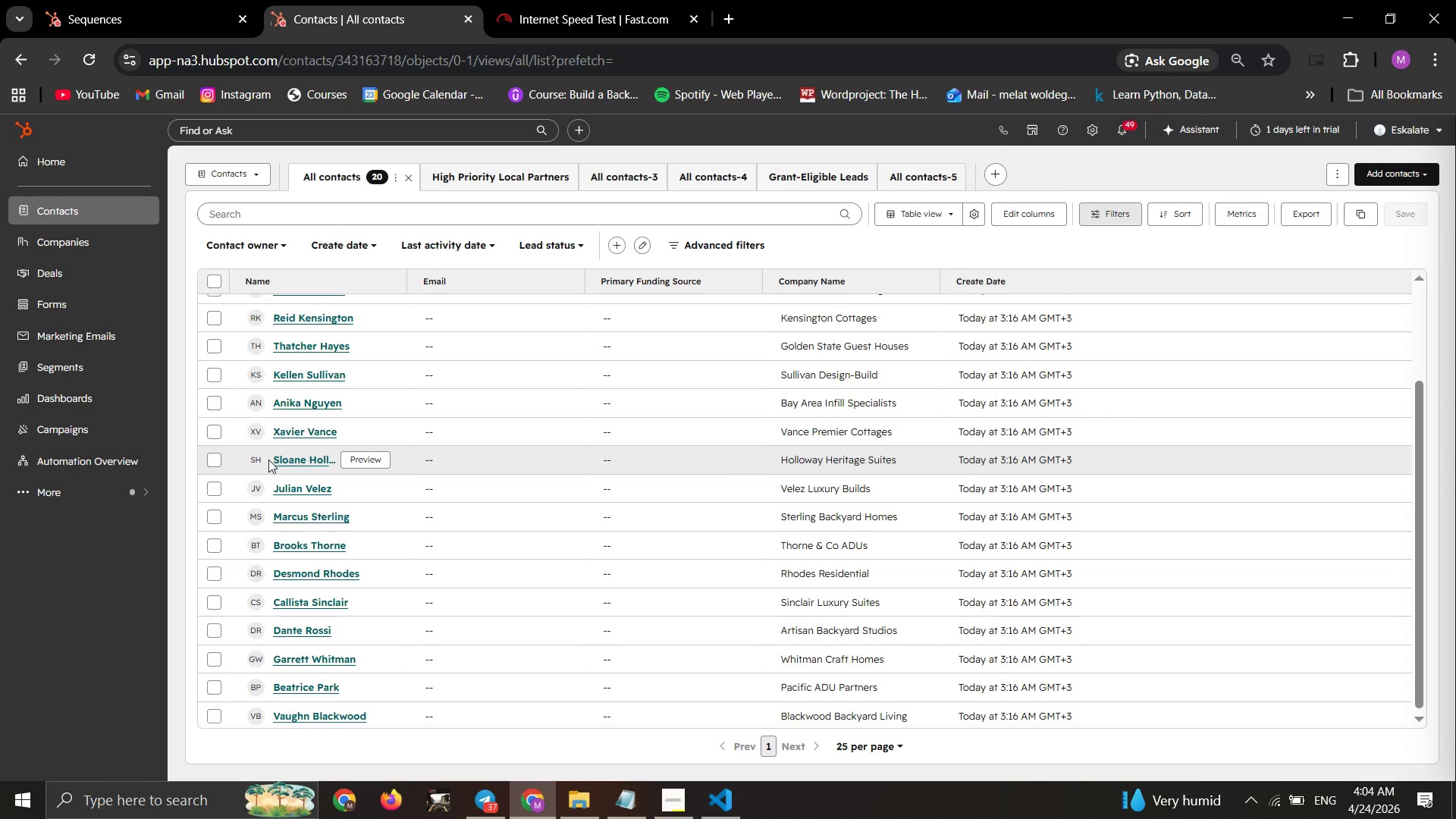 
wait(57.97)
 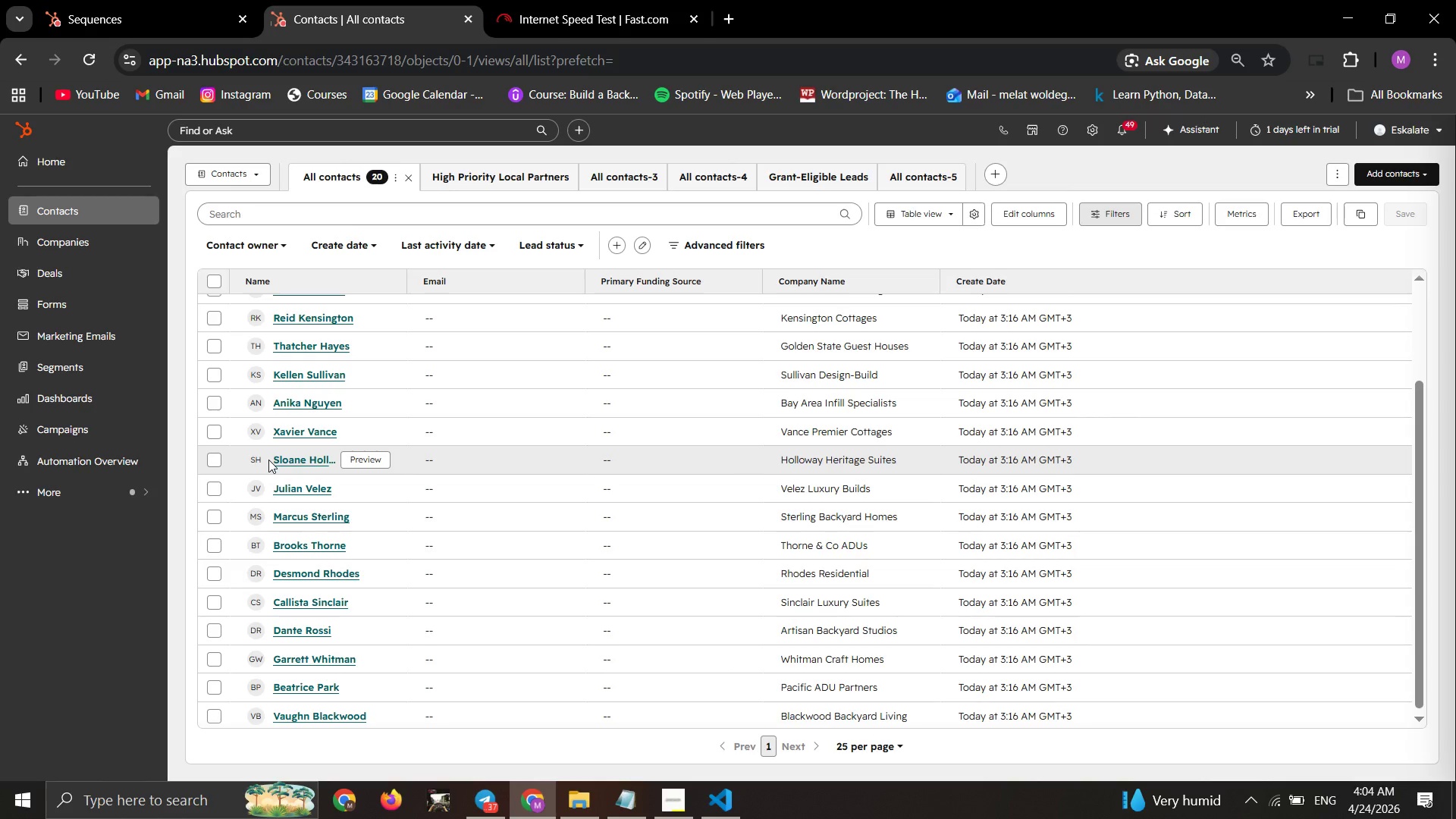 
scroll: coordinate [268, 460], scroll_direction: up, amount: 1.0
 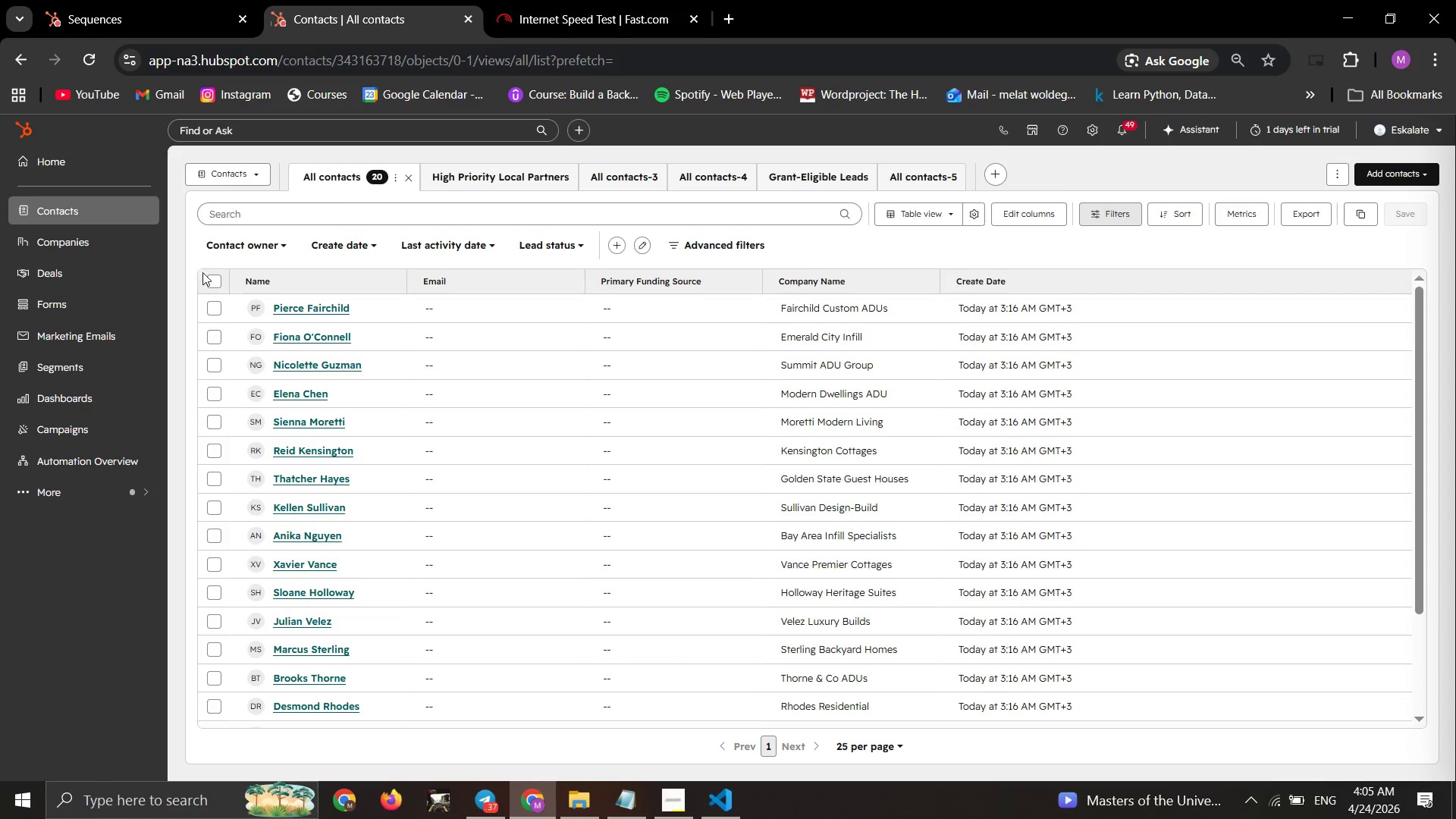 
left_click([216, 275])
 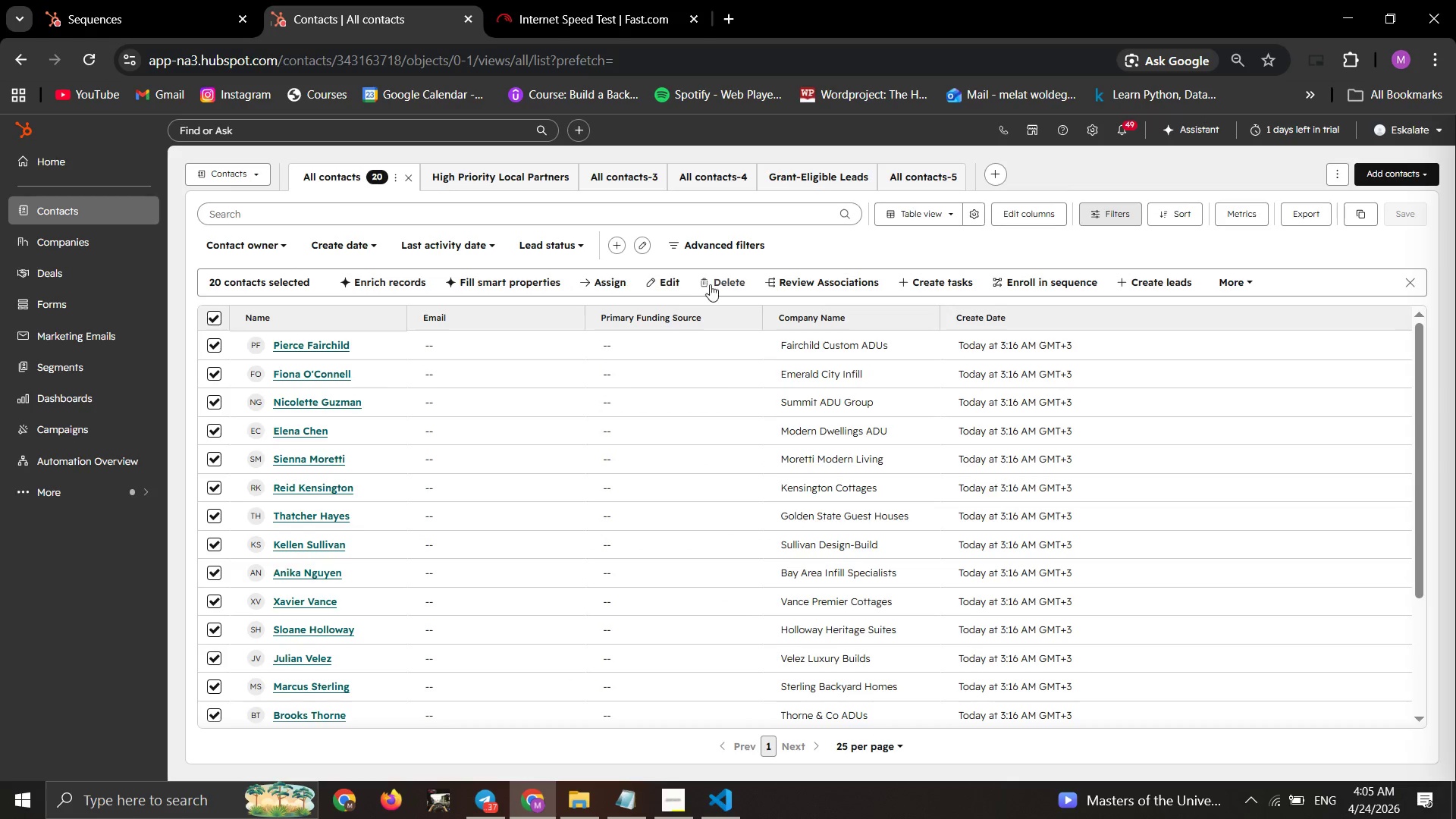 
left_click([728, 283])
 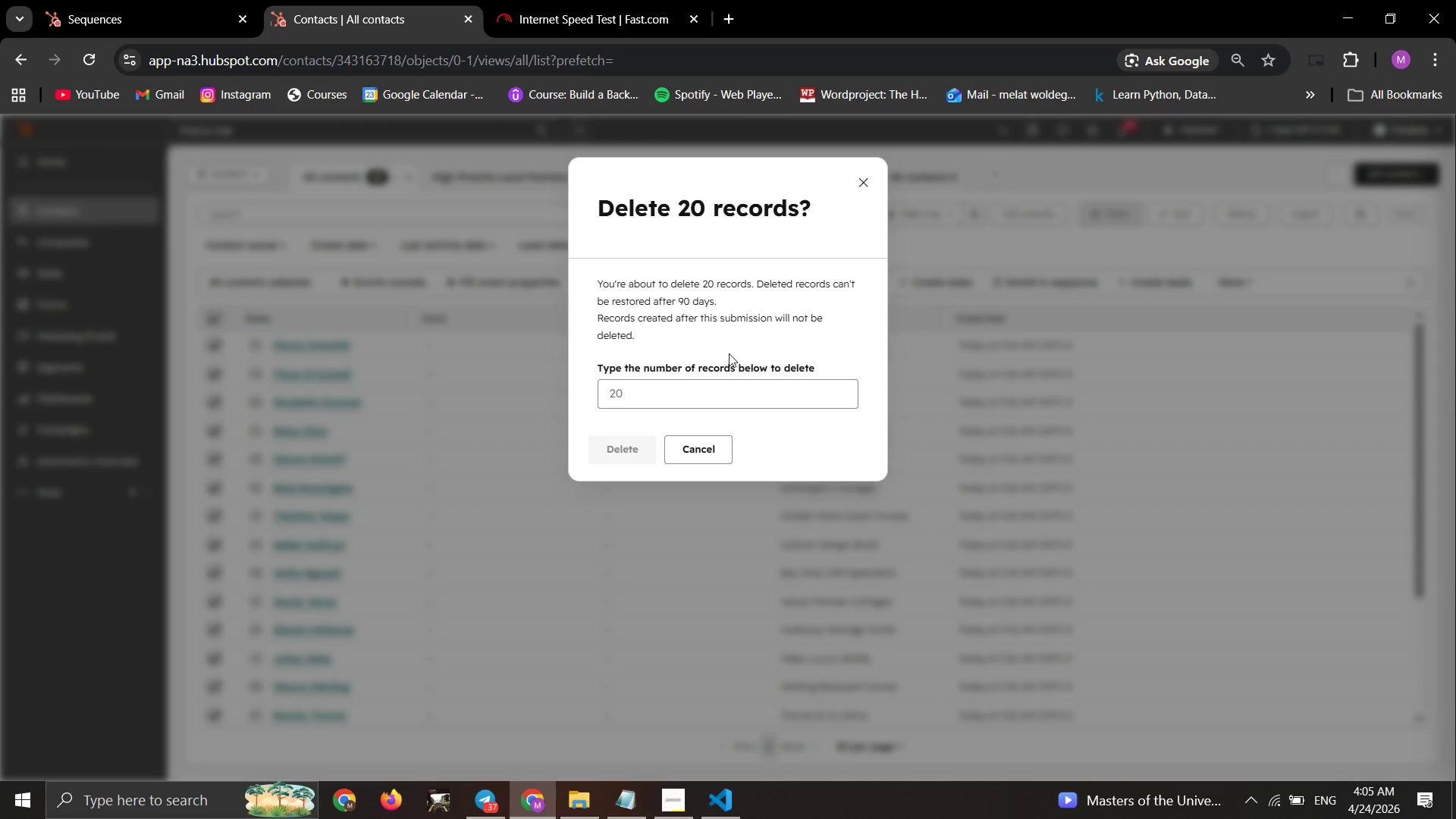 
left_click([729, 383])
 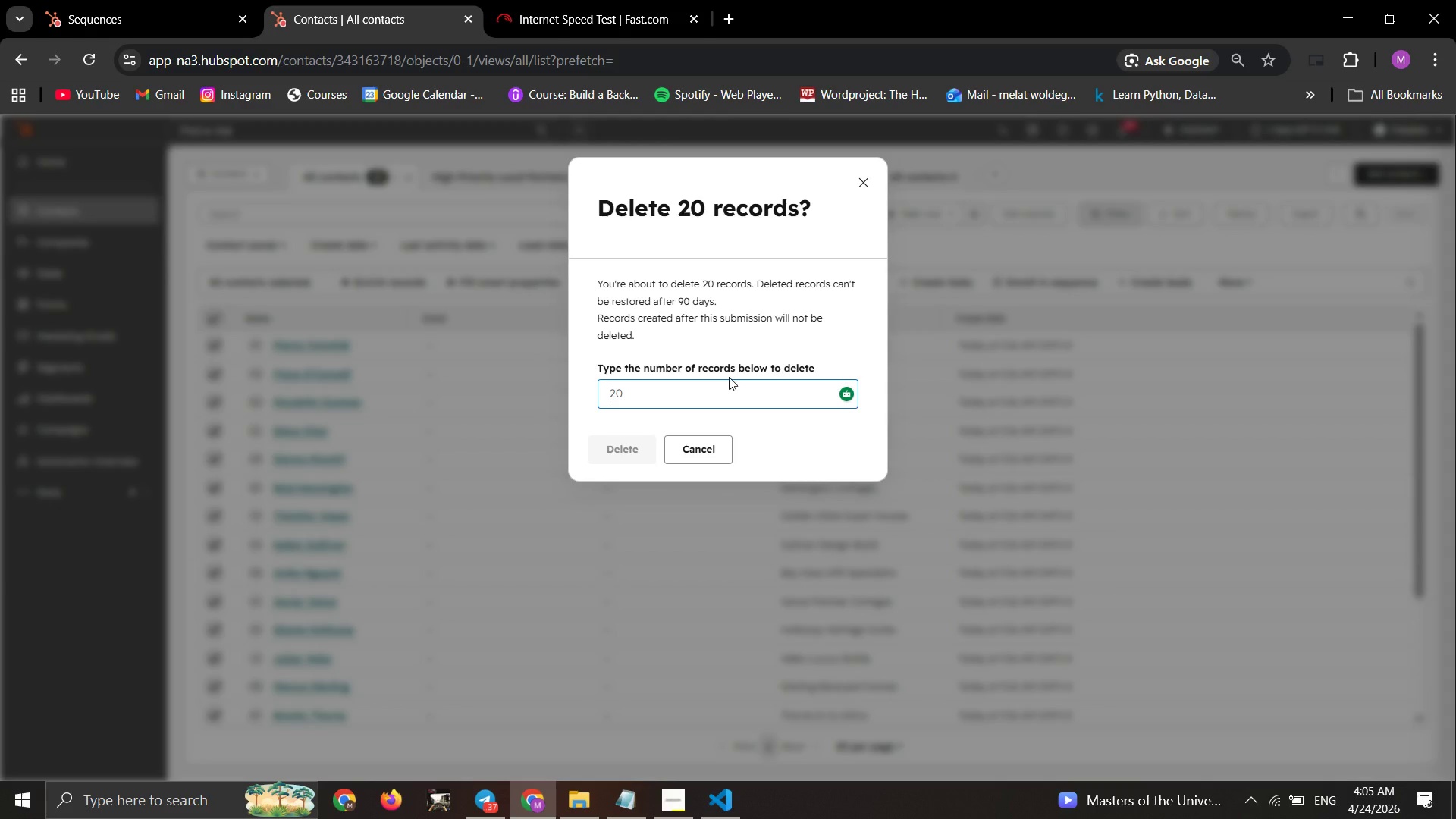 
type(20)
 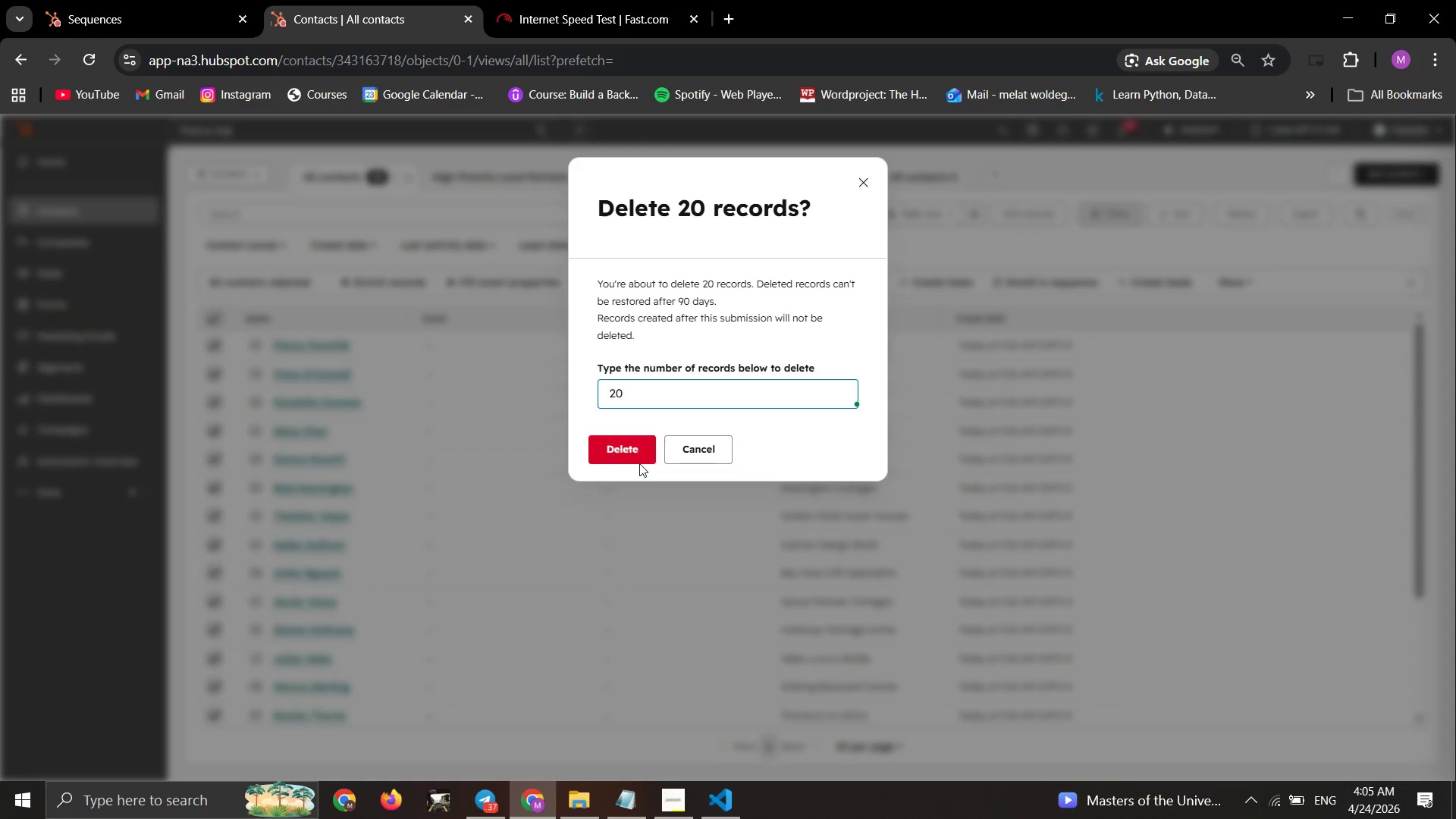 
left_click([635, 457])
 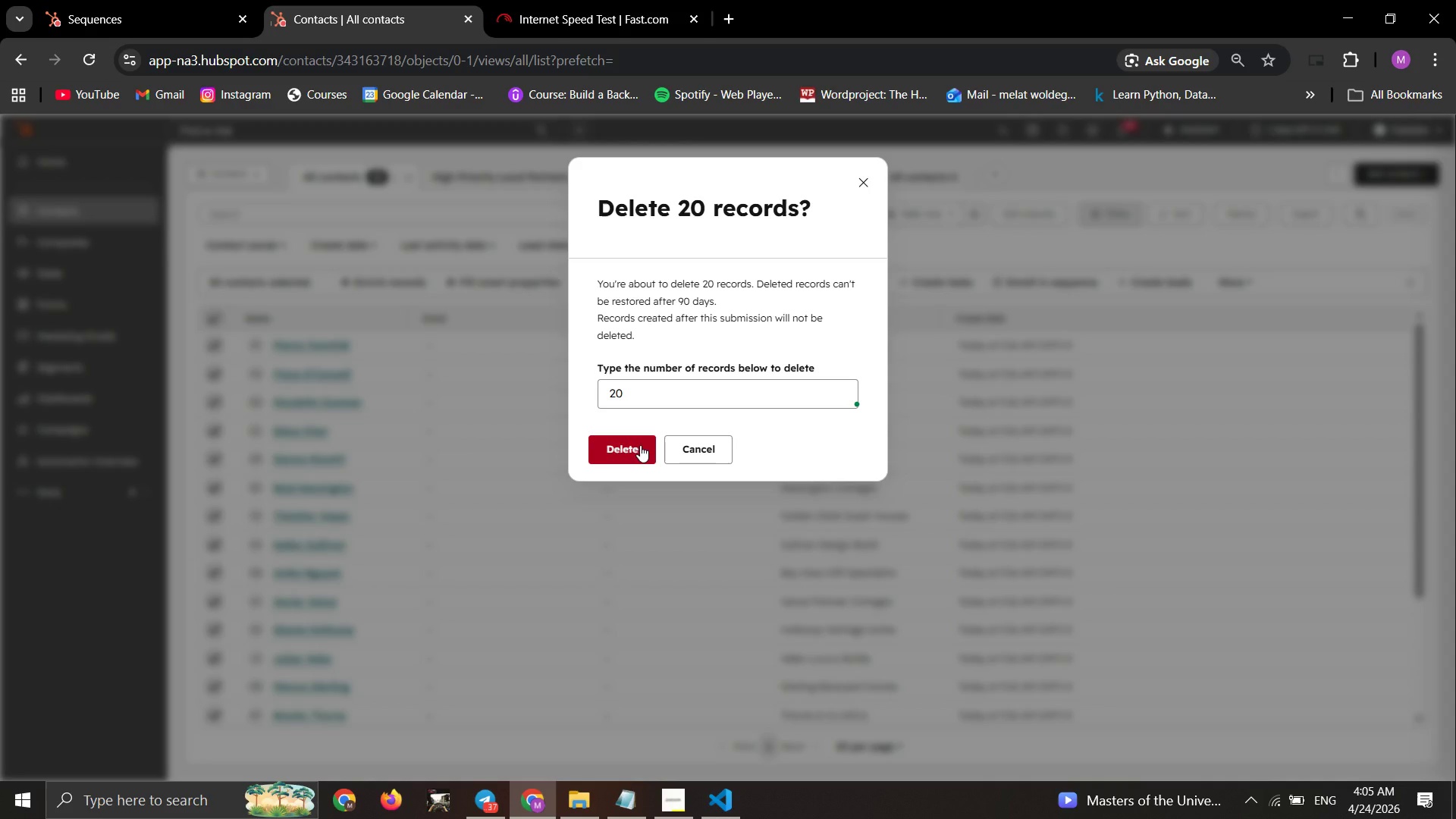 
left_click([640, 445])
 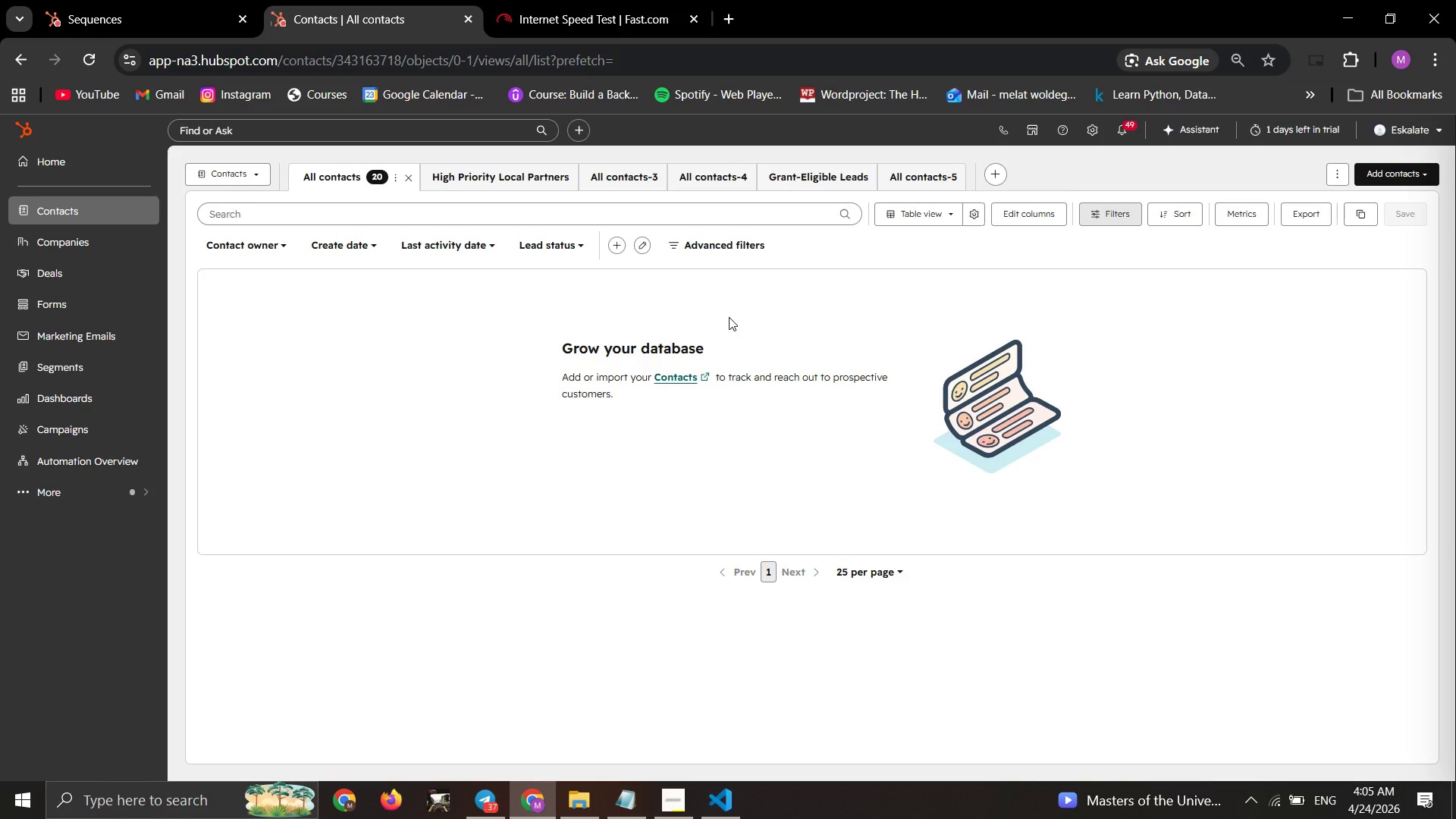 
wait(24.45)
 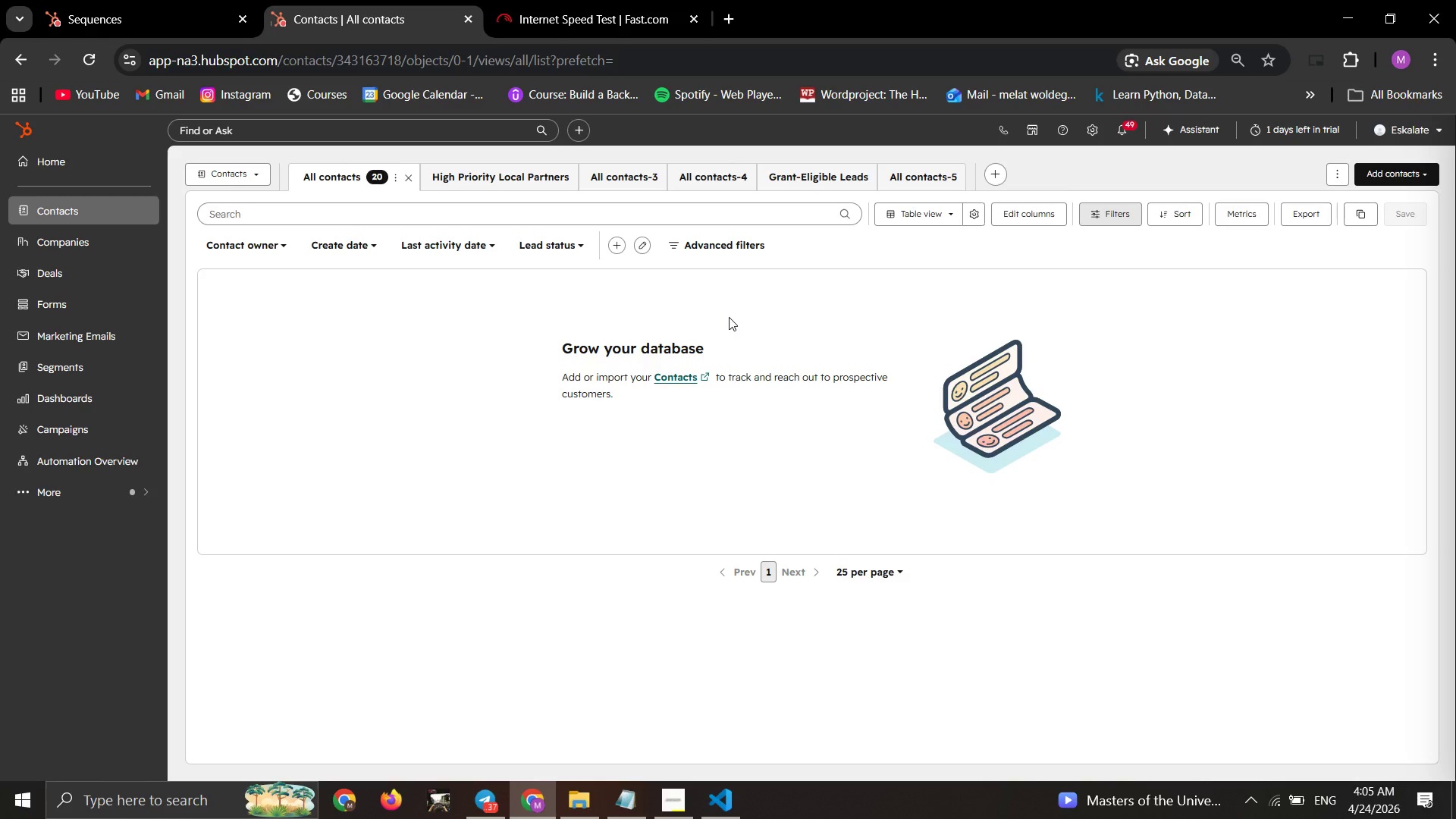 
left_click([1395, 241])
 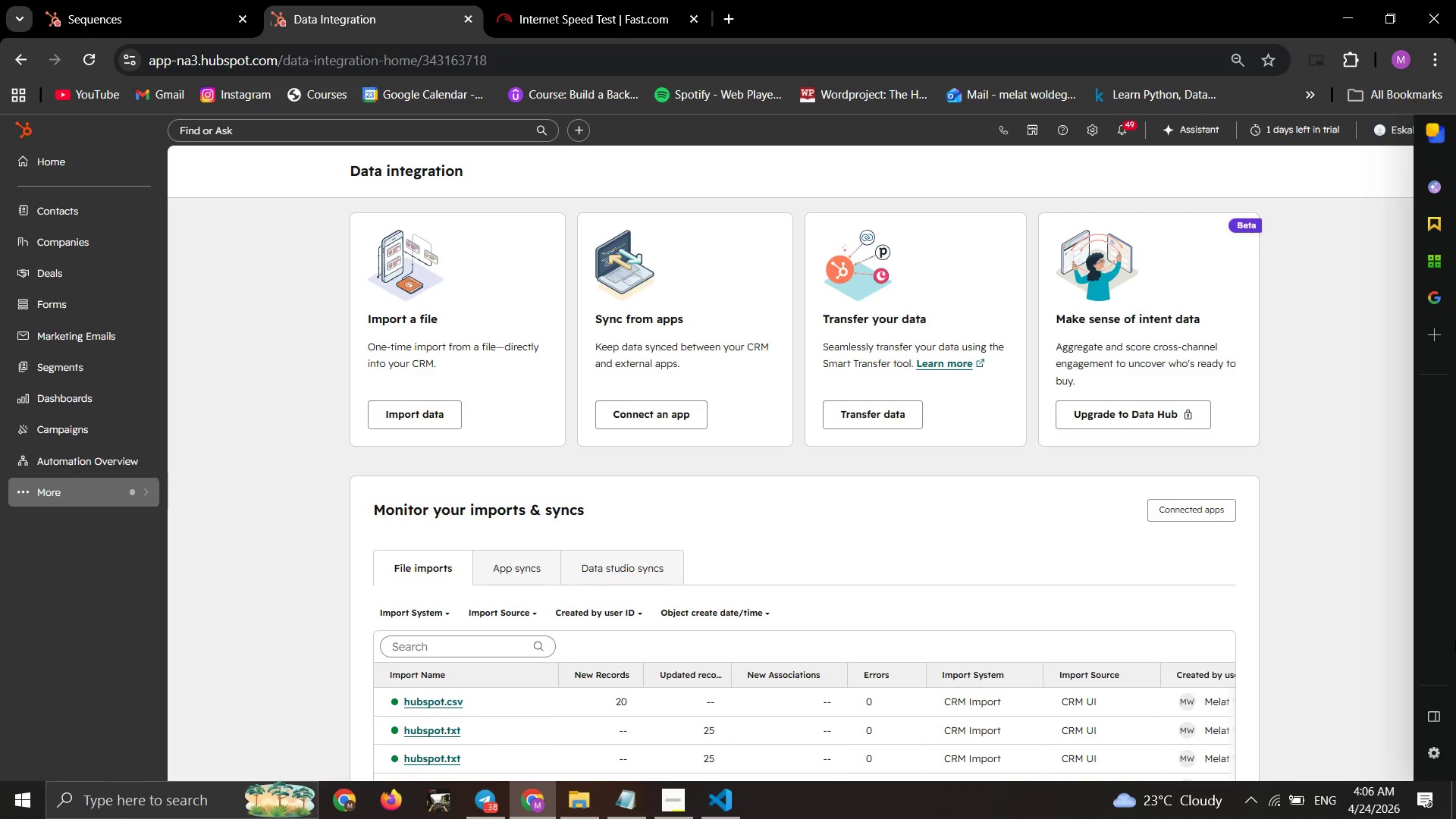 
wait(62.0)
 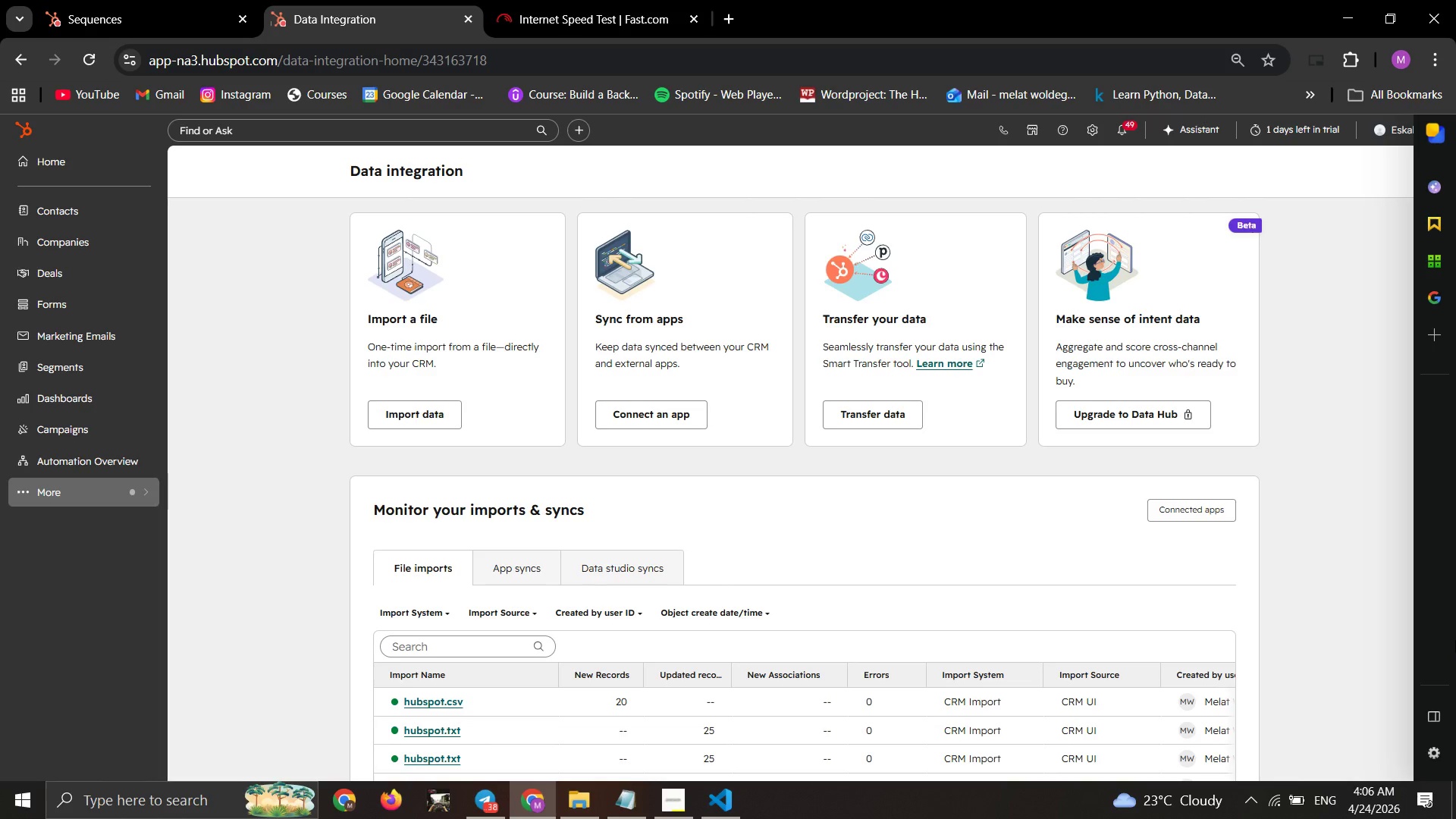 
left_click([389, 415])
 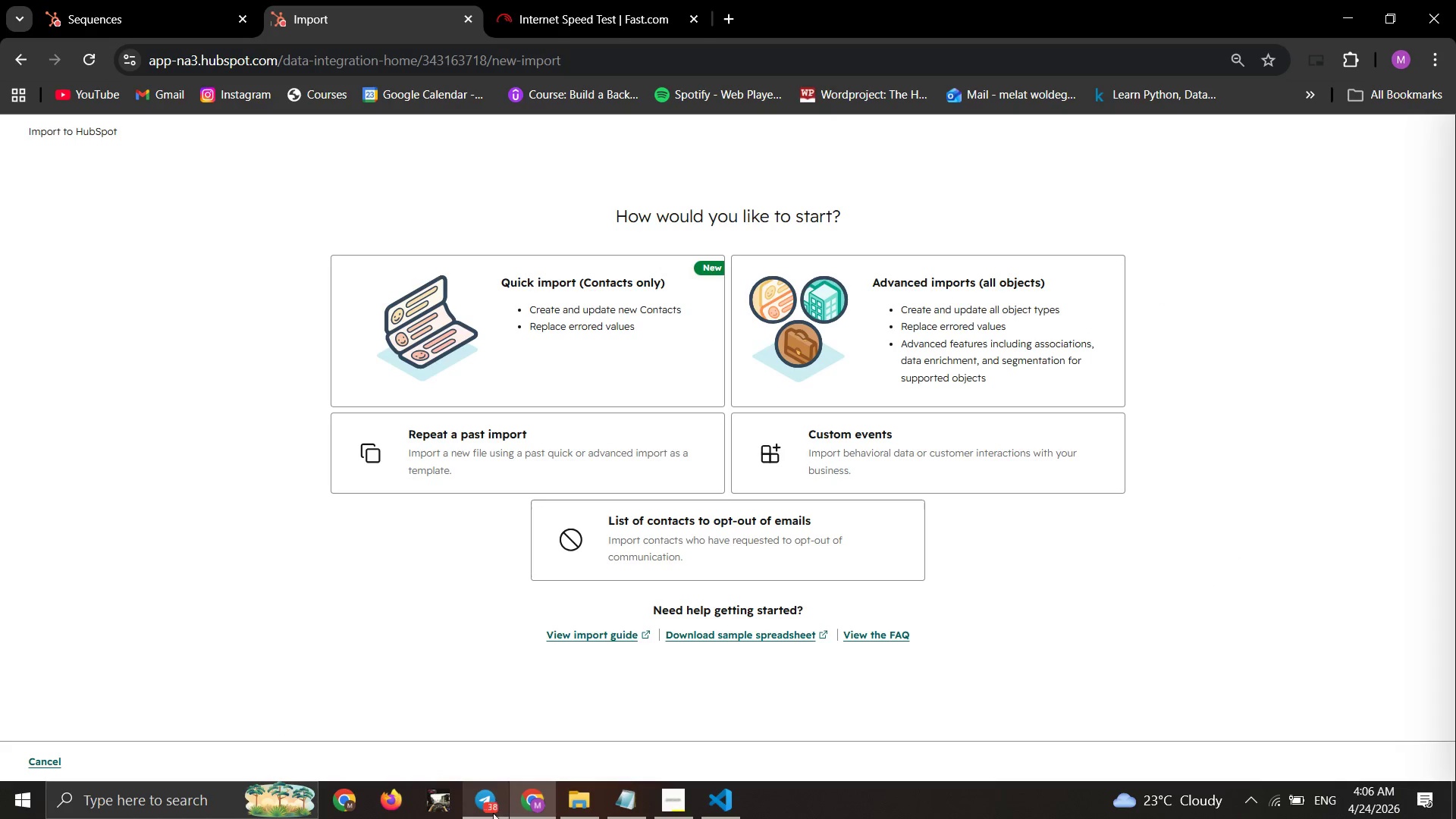 
left_click([486, 818])
 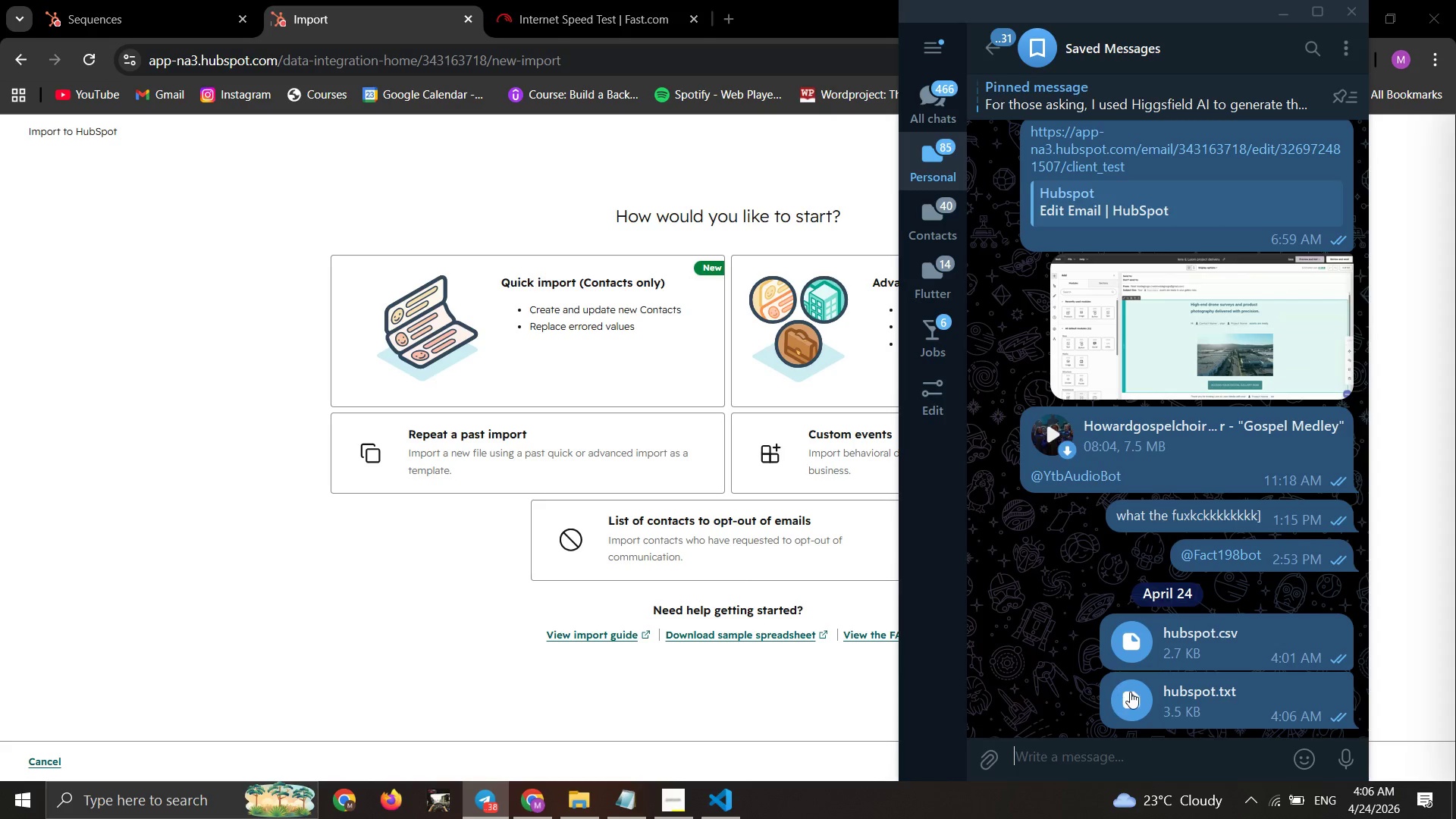 
left_click([1143, 702])
 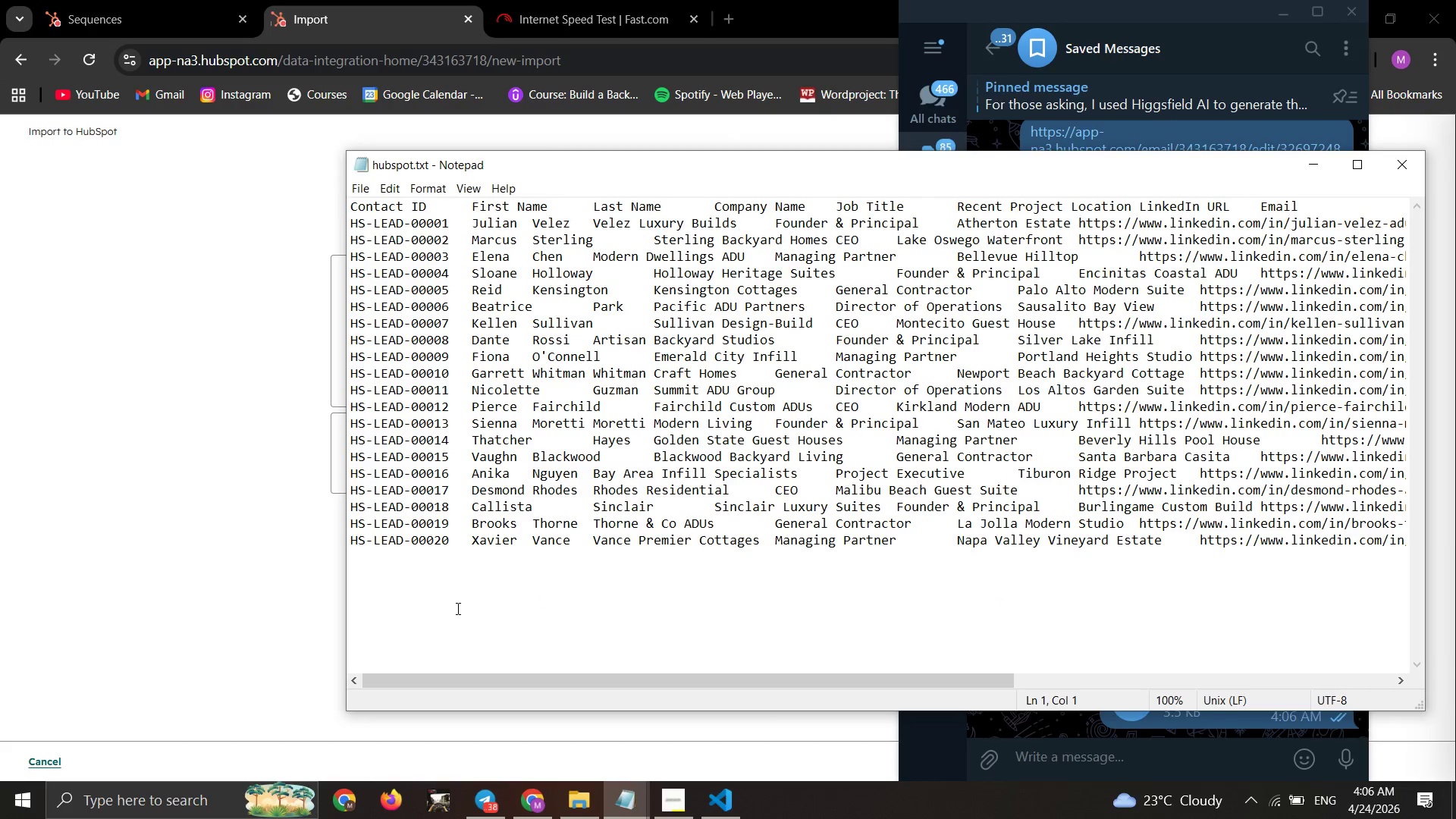 
key(Control+A)
 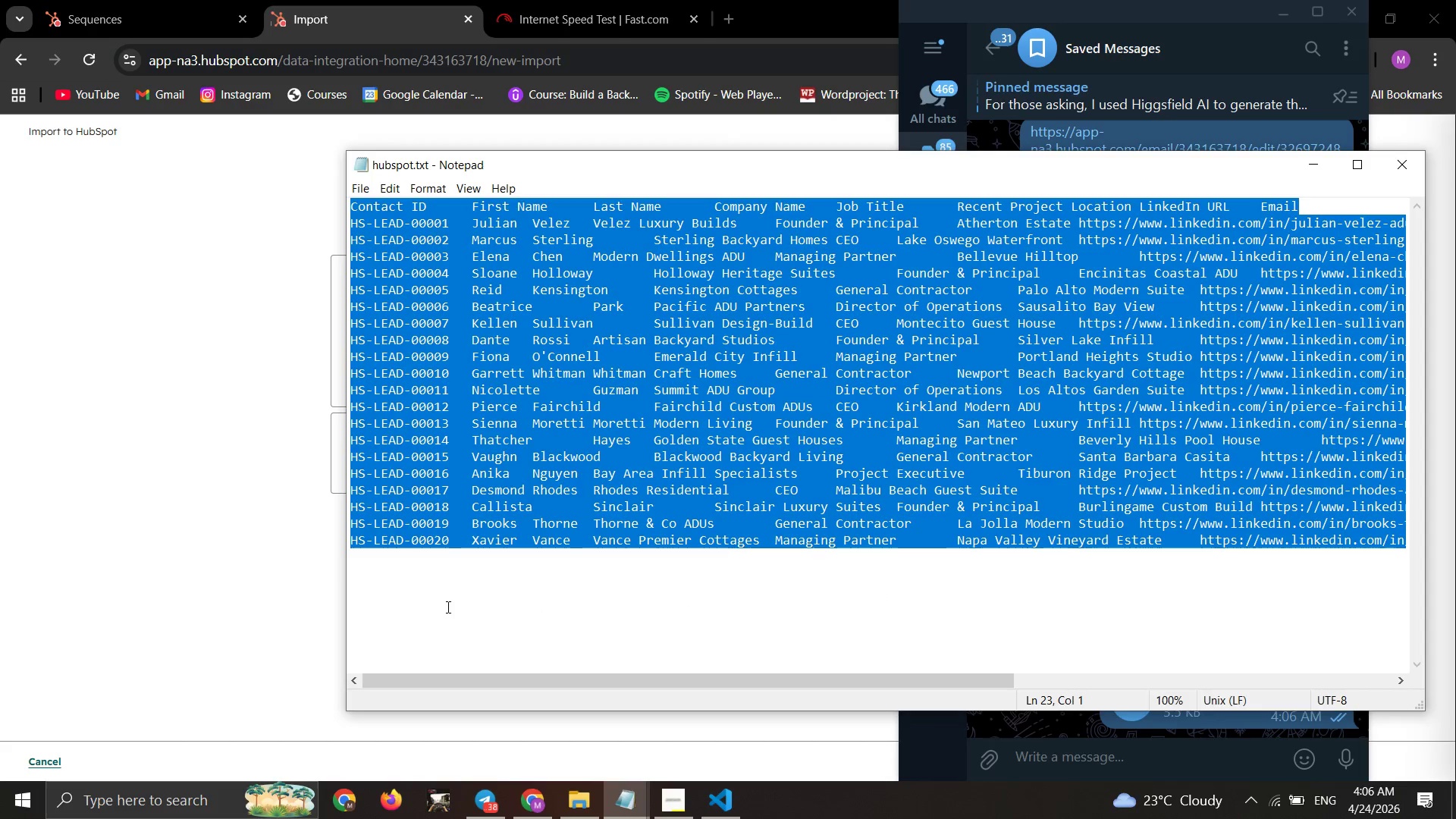 
key(Control+C)
 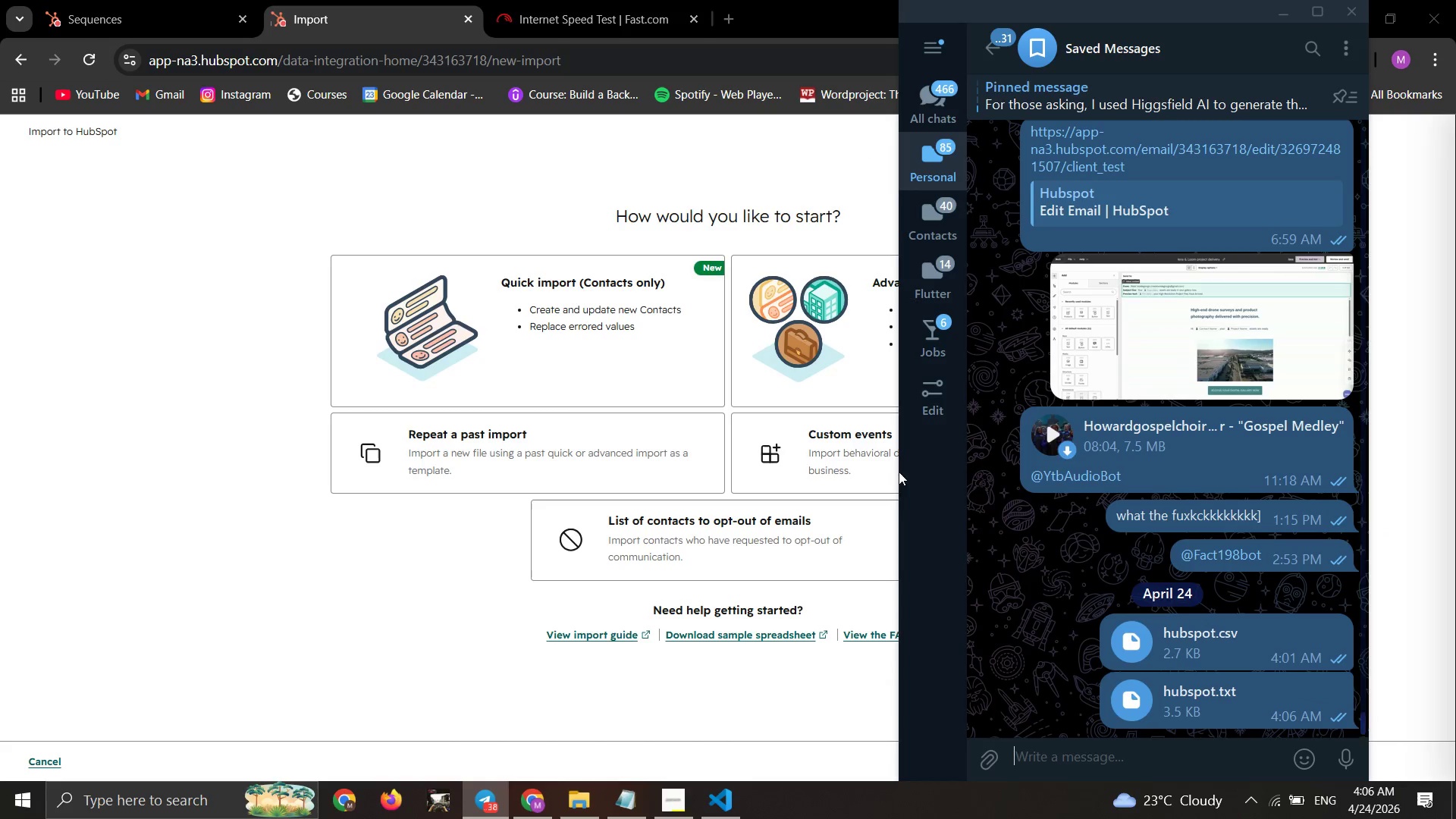 
wait(7.7)
 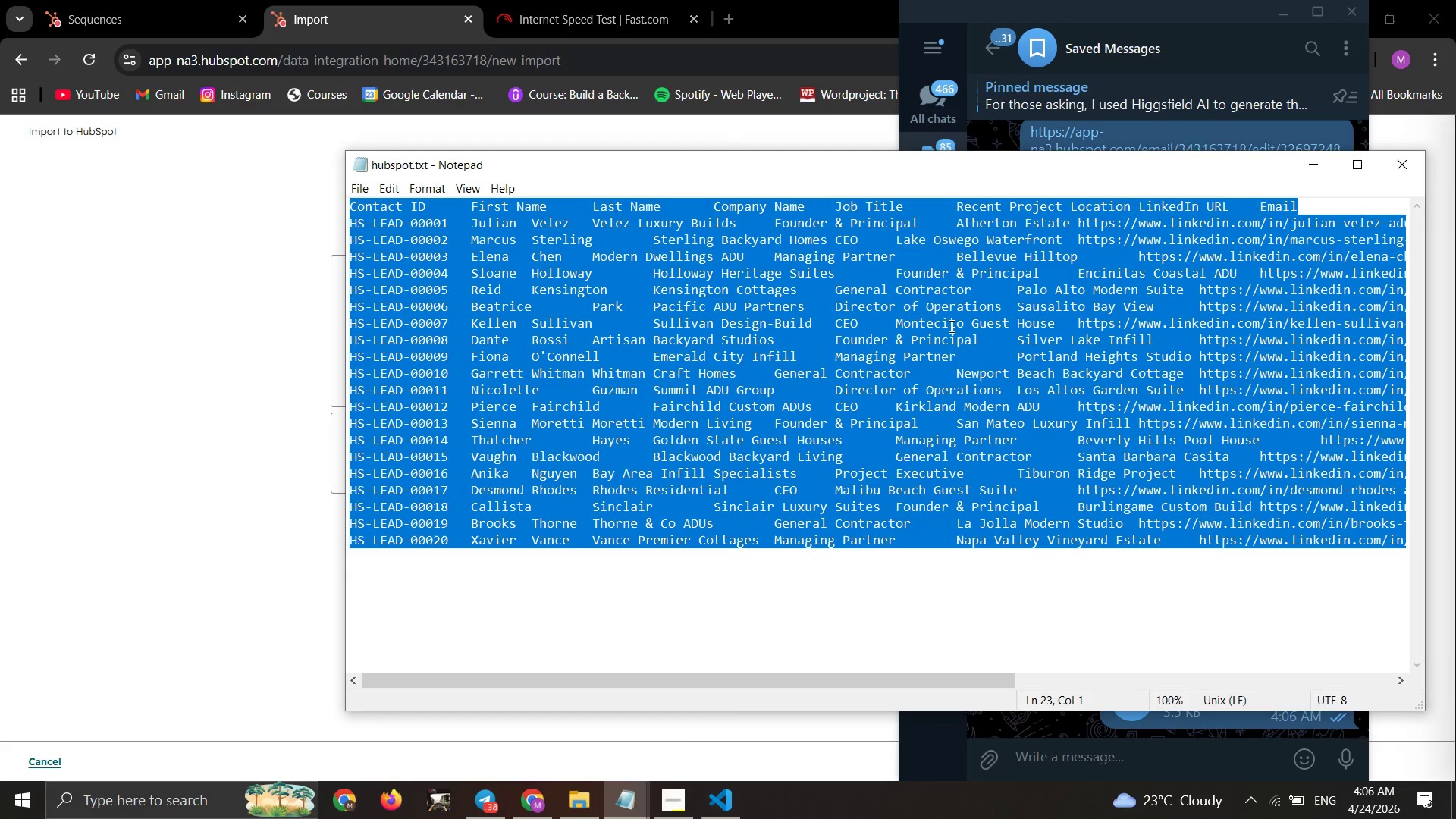 
mouse_move([656, 803])
 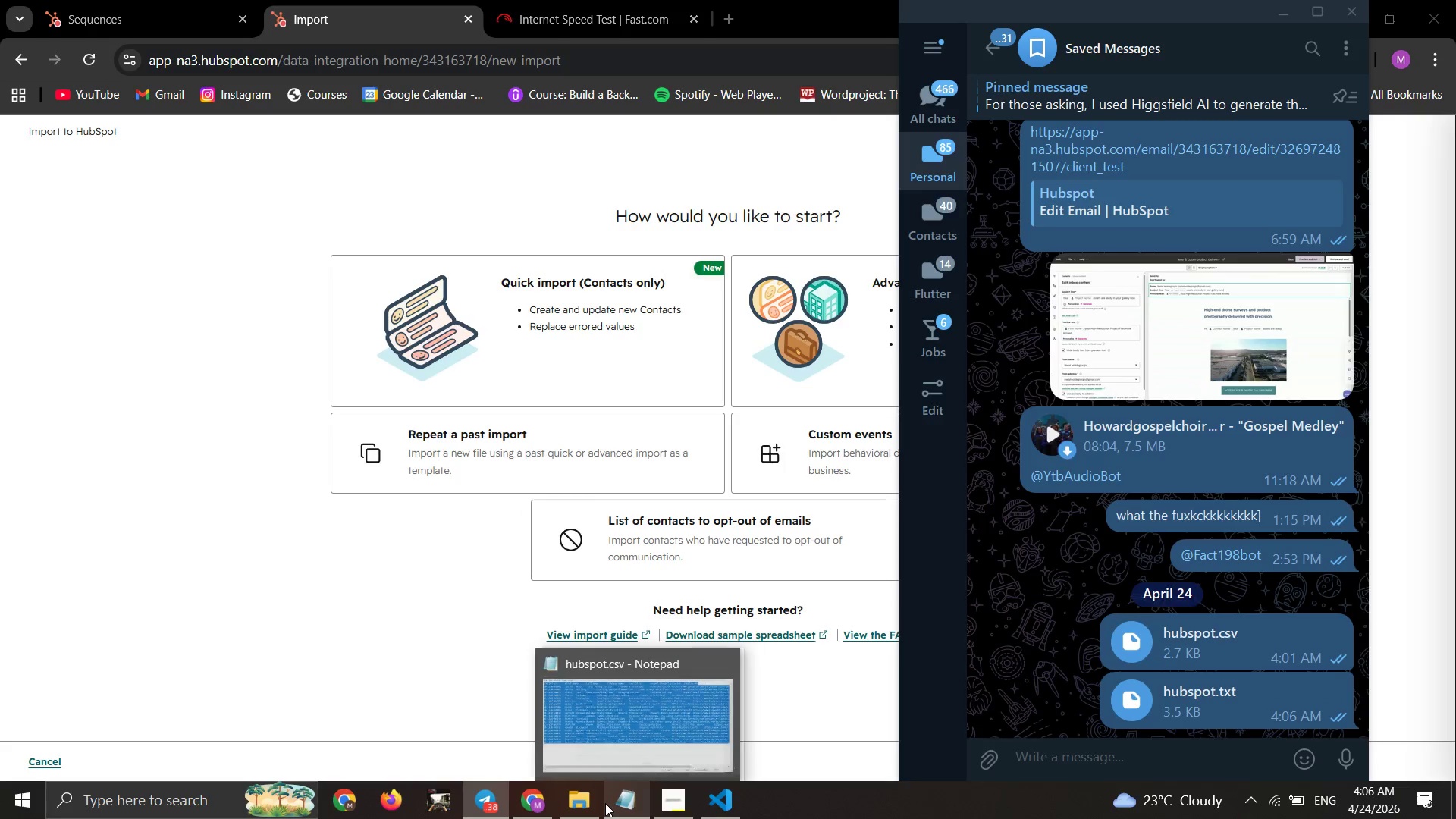 
double_click([604, 805])
 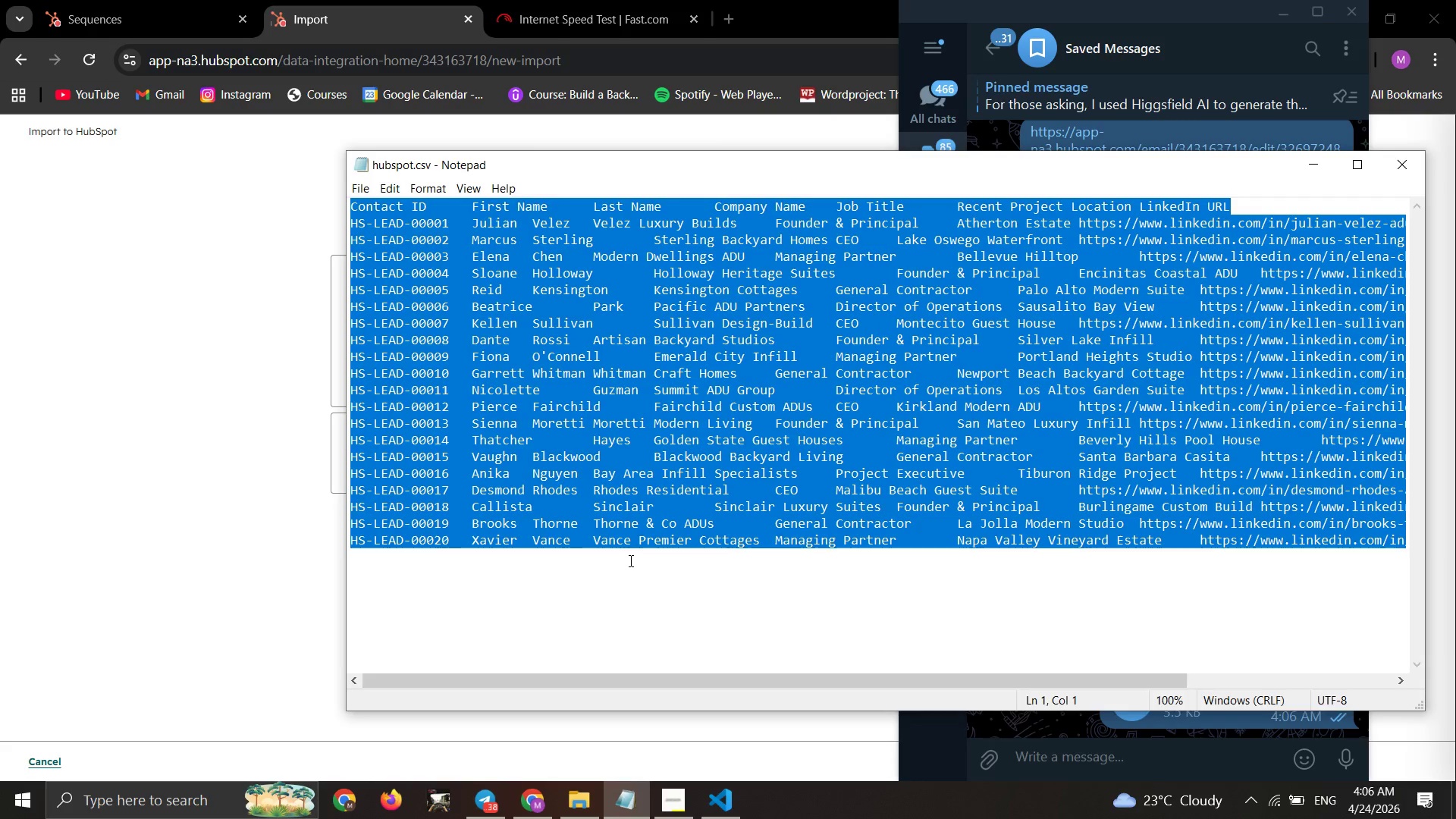 
left_click([629, 565])
 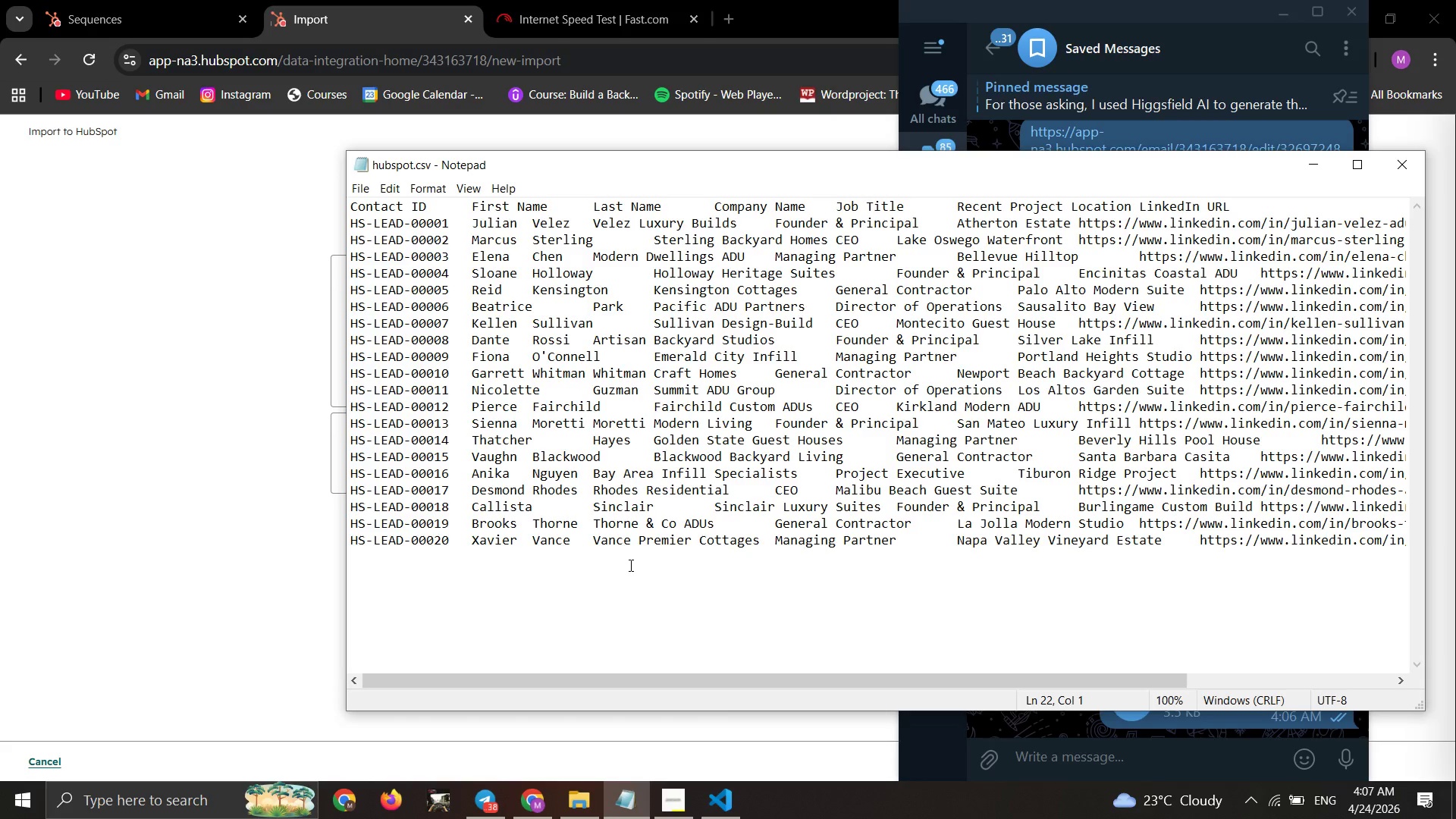 
key(Control+A)
 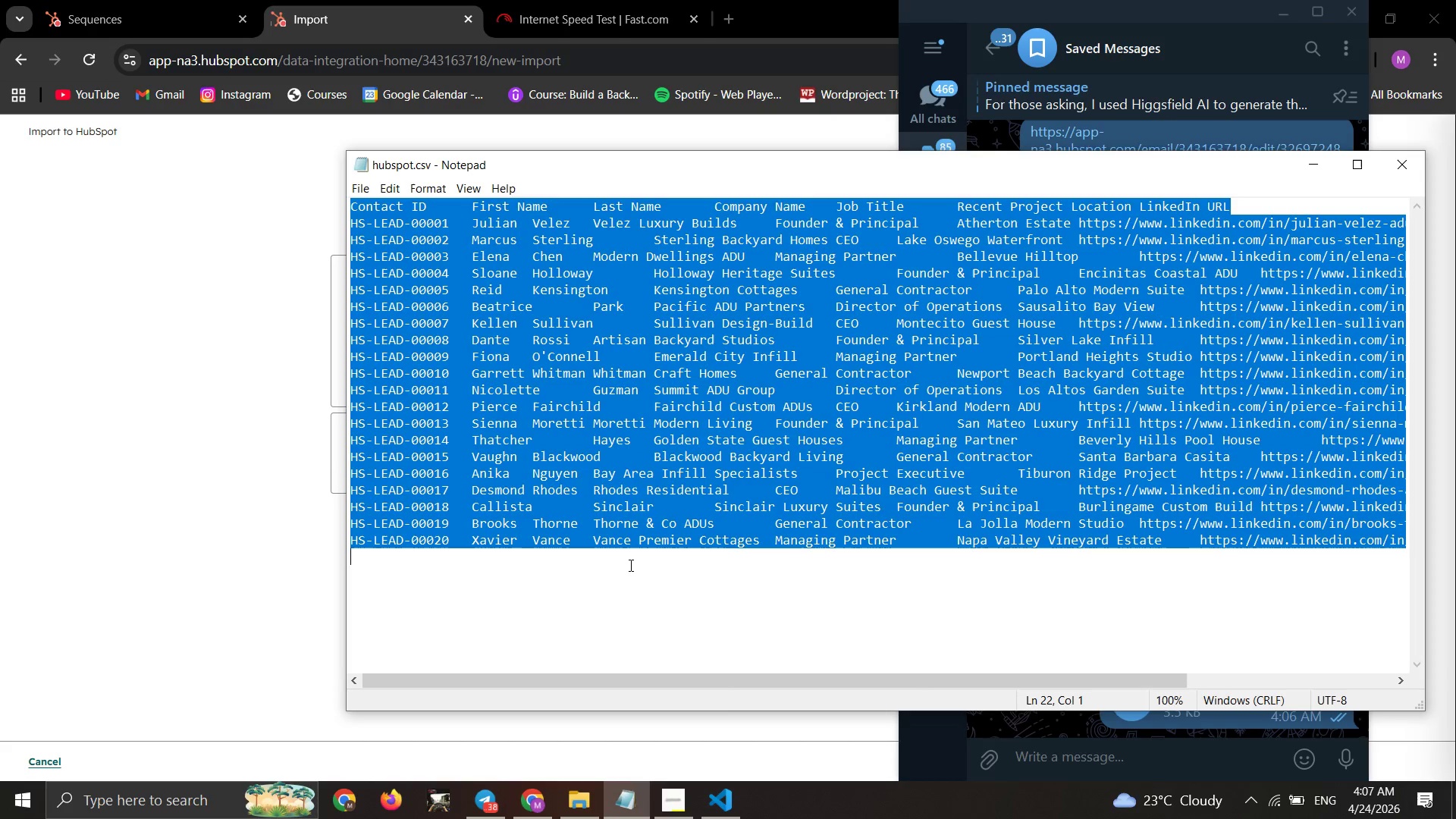 
key(Control+V)
 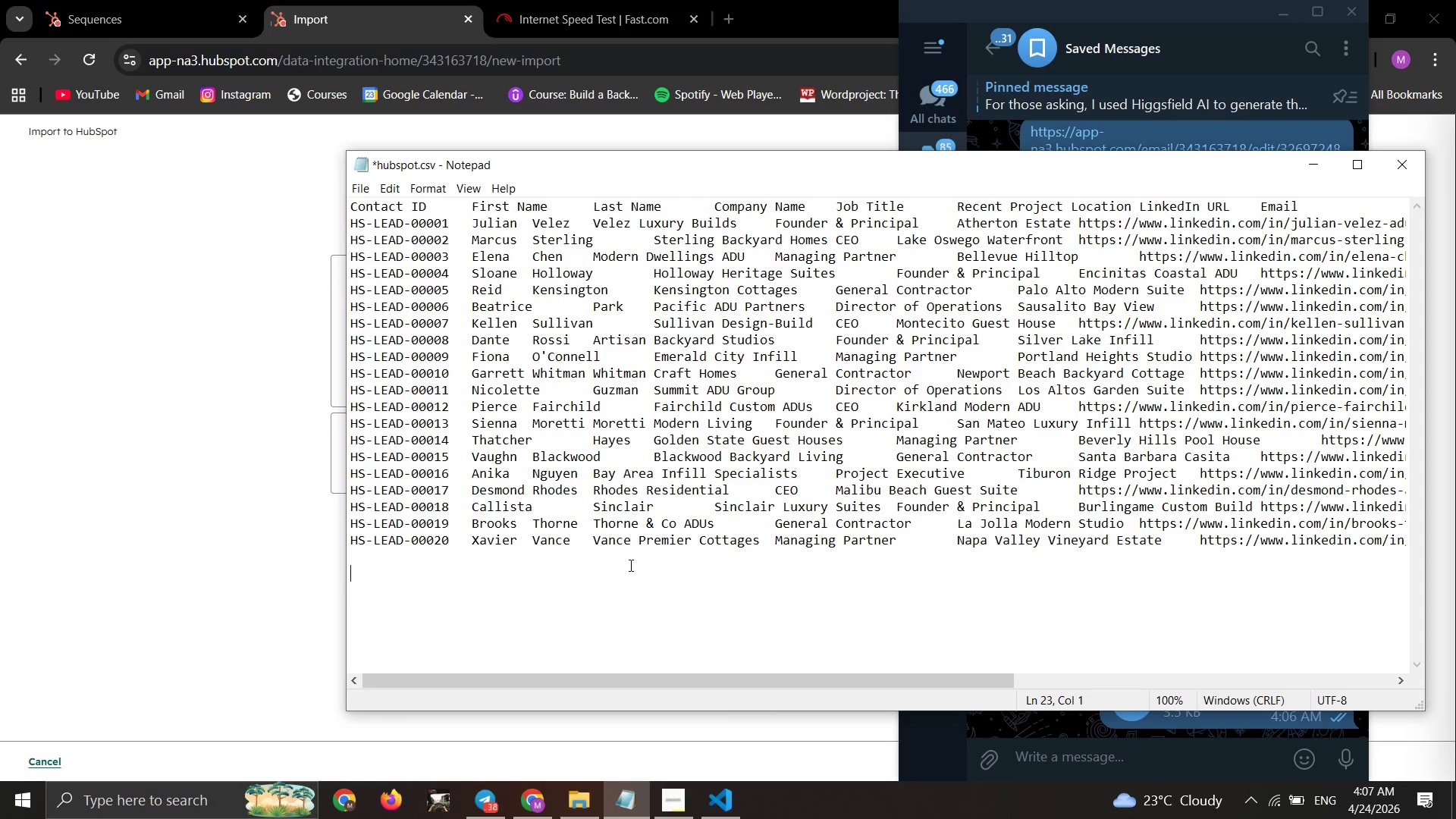 
key(Control+S)
 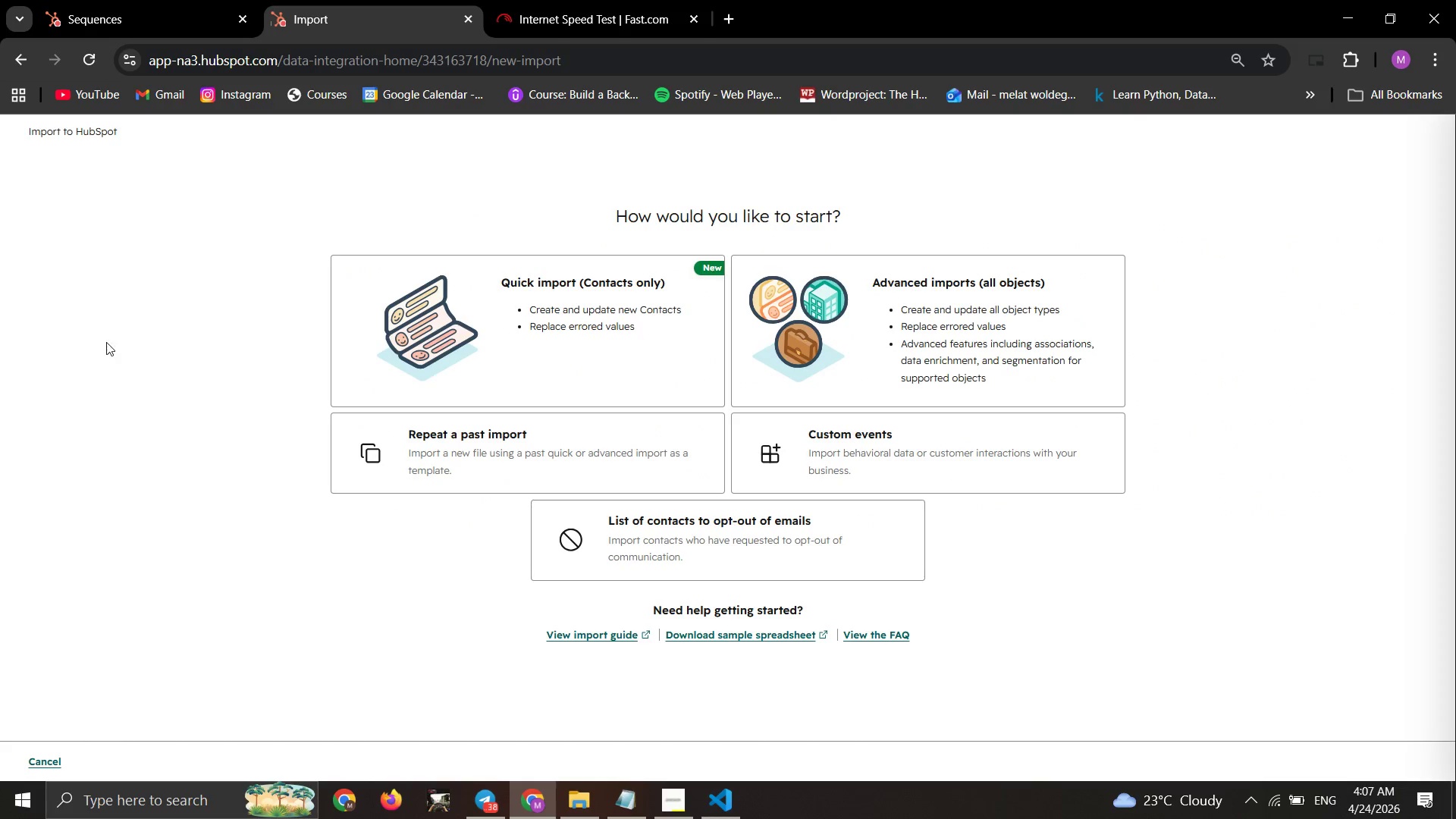 
left_click_drag(start_coordinate=[527, 372], to_coordinate=[532, 375])
 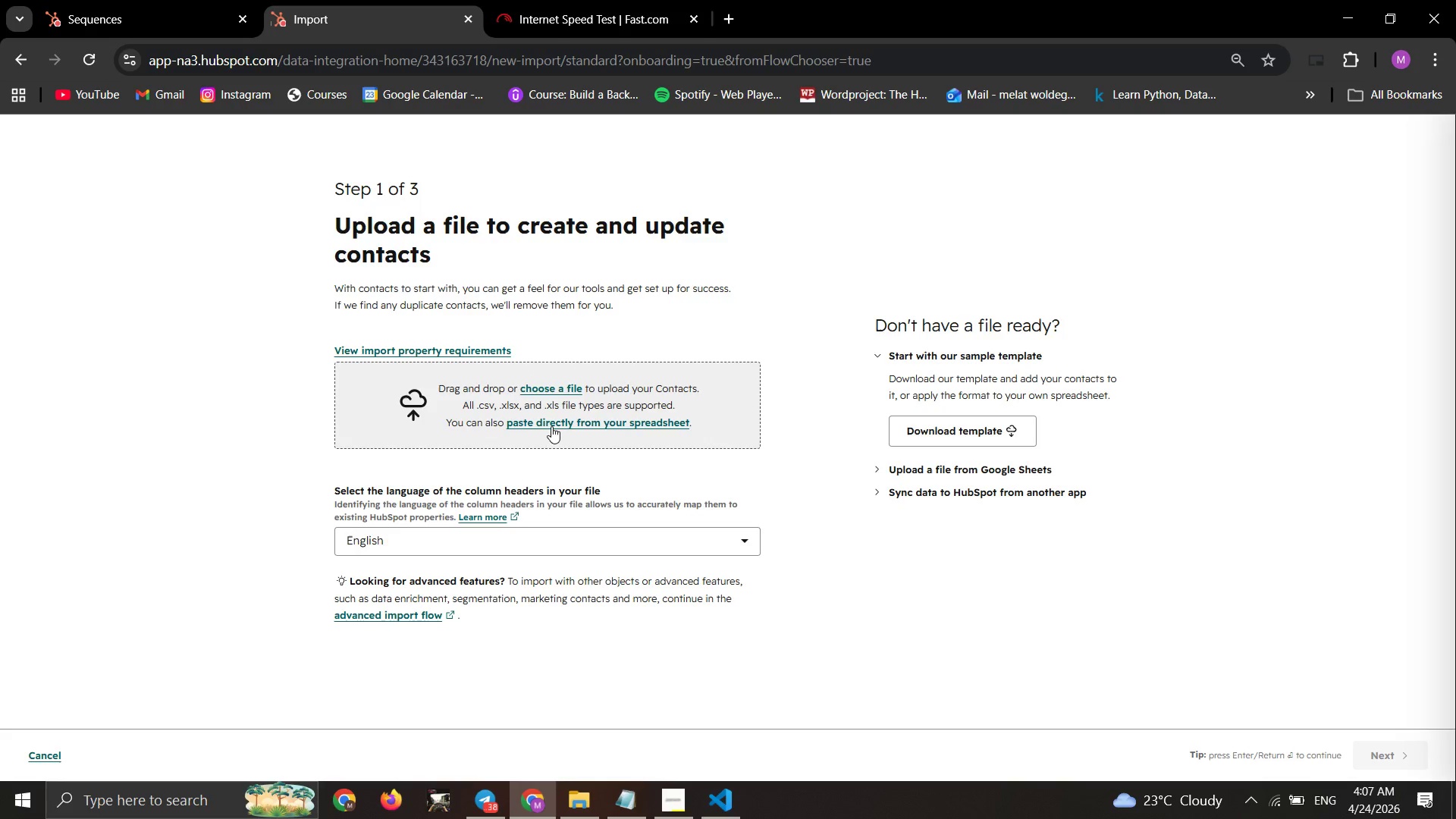 
wait(6.78)
 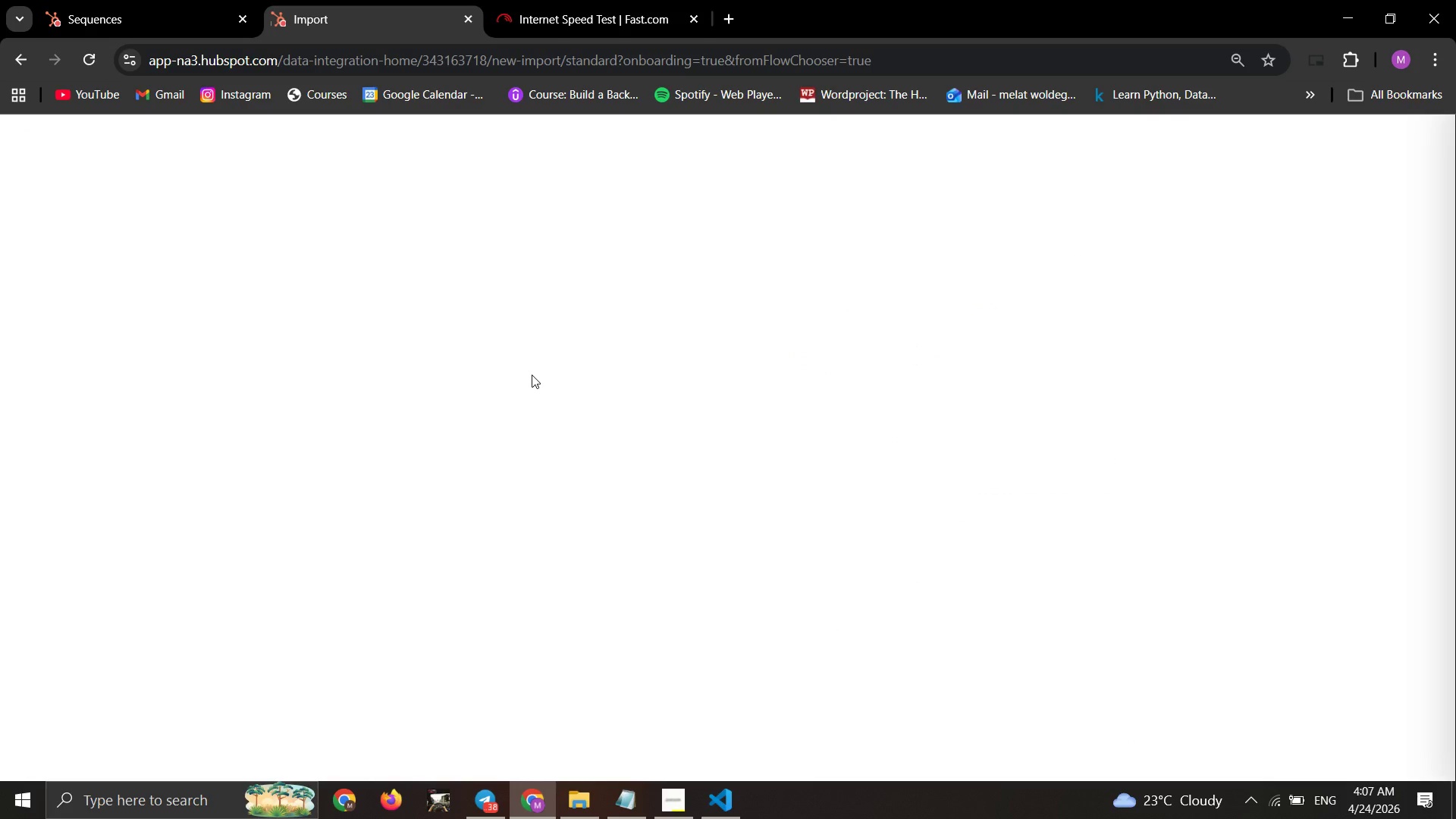 
left_click([535, 388])
 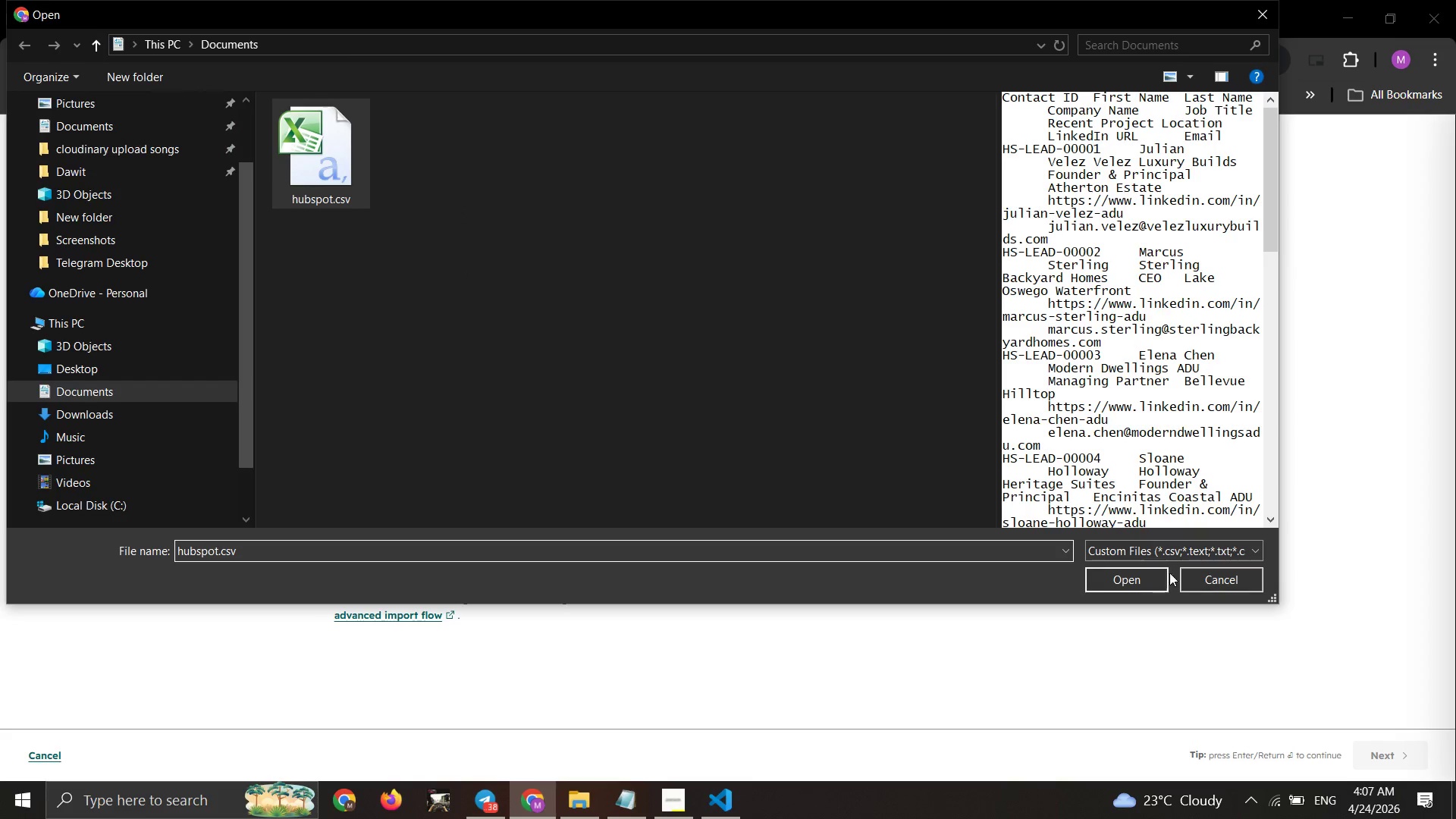 
left_click([1144, 578])
 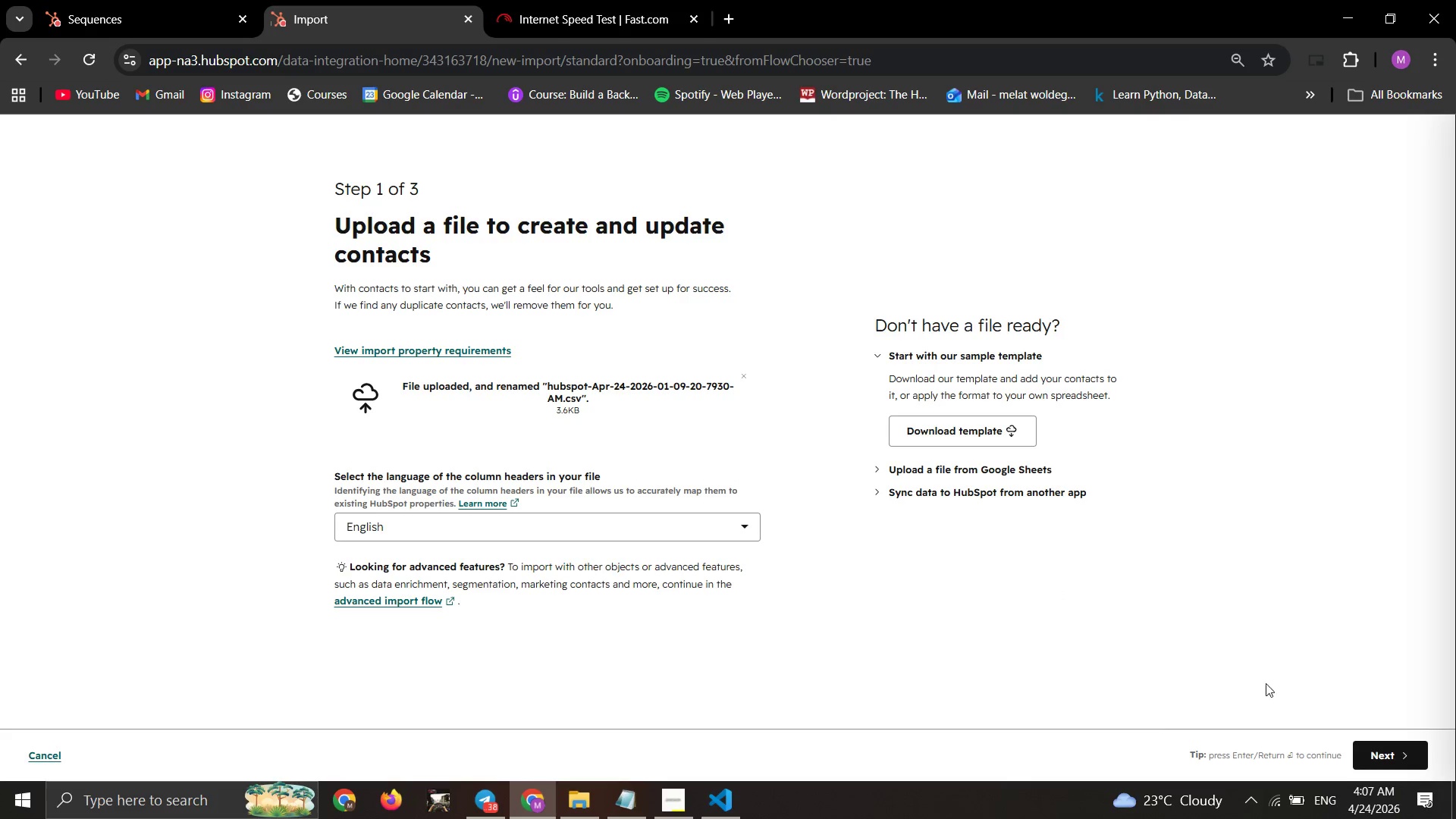 
left_click([1383, 749])
 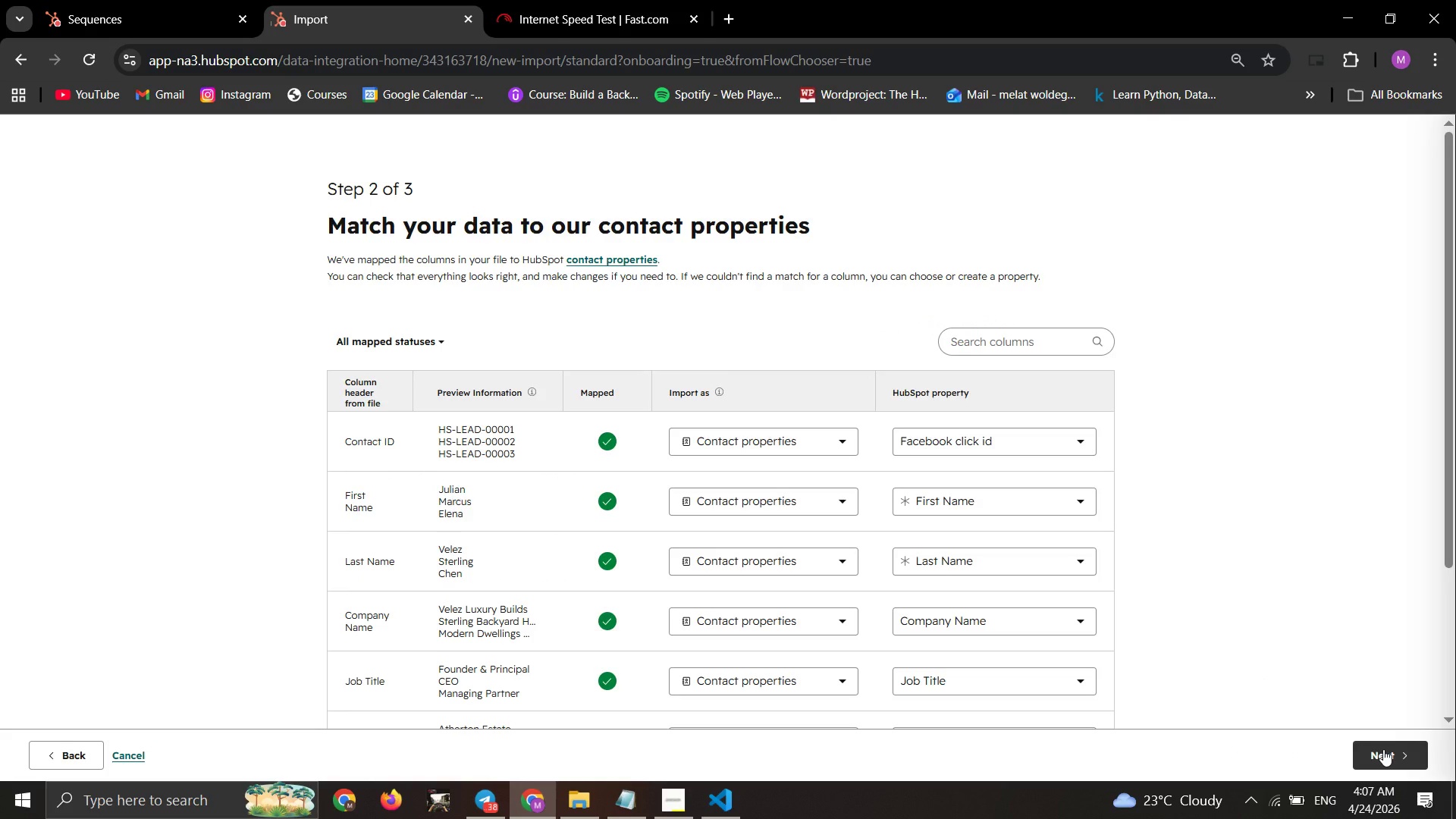 
scroll: coordinate [1270, 601], scroll_direction: down, amount: 9.0
 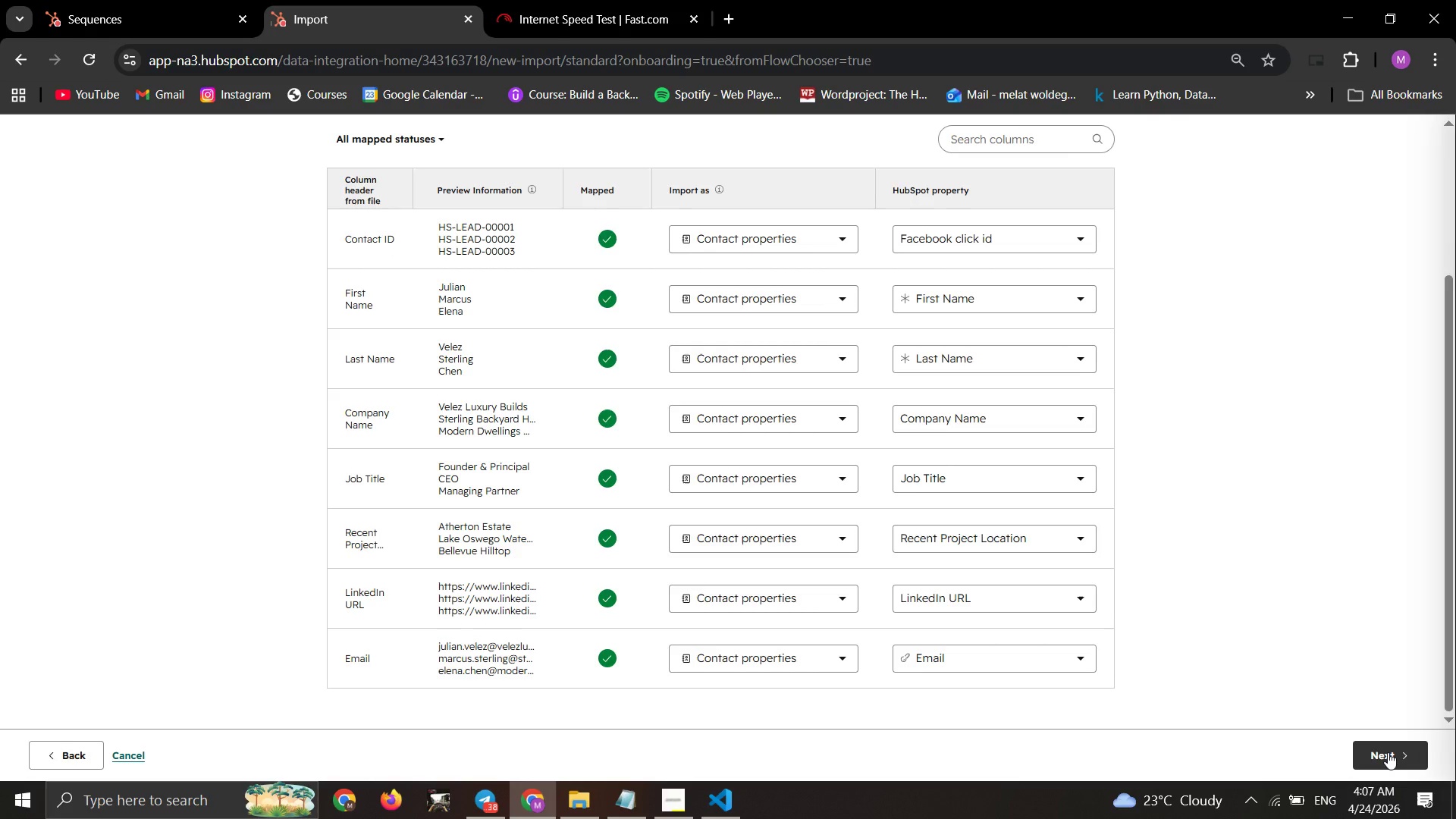 
left_click([1388, 752])
 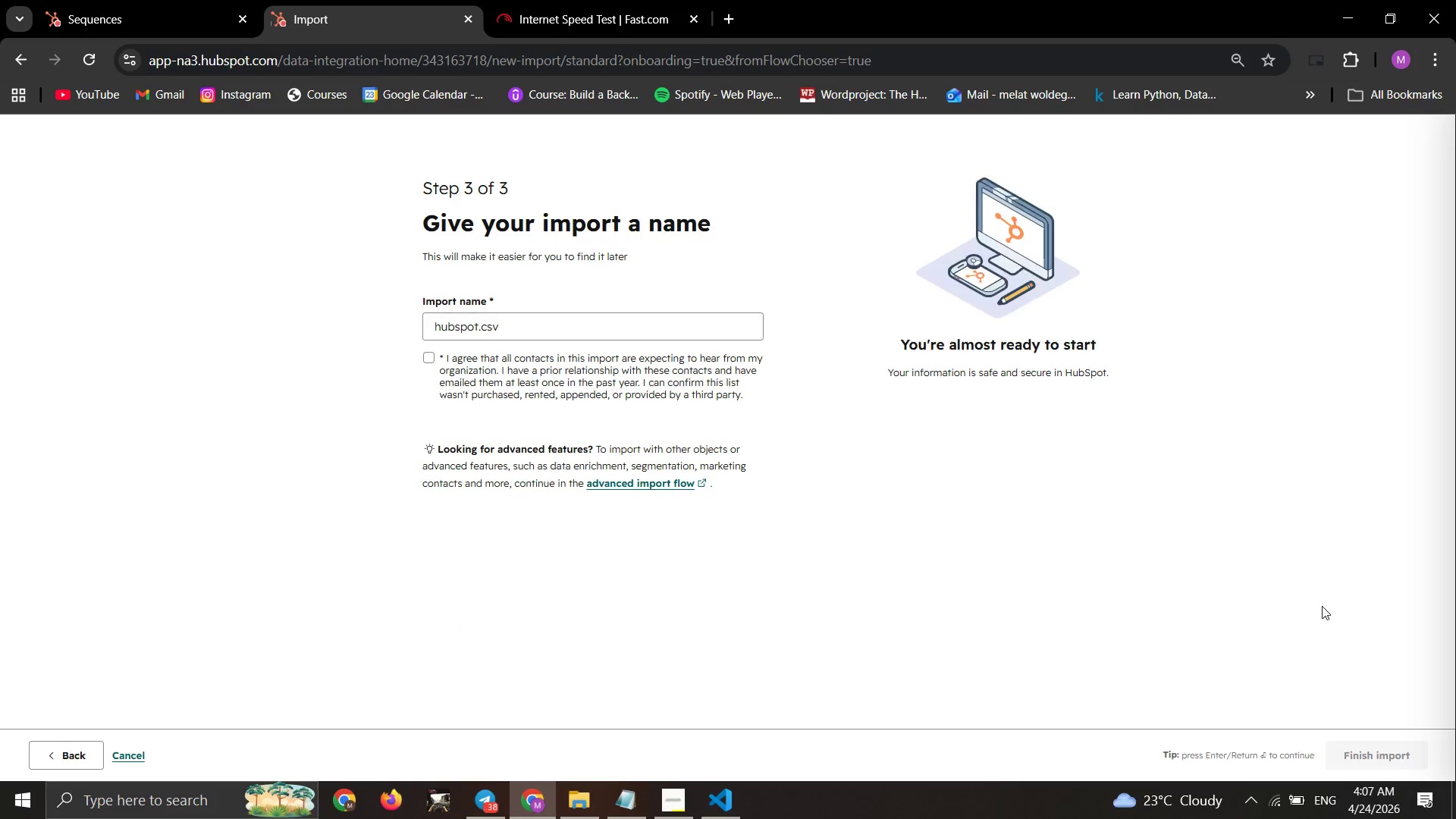 
scroll: coordinate [1322, 606], scroll_direction: down, amount: 6.0
 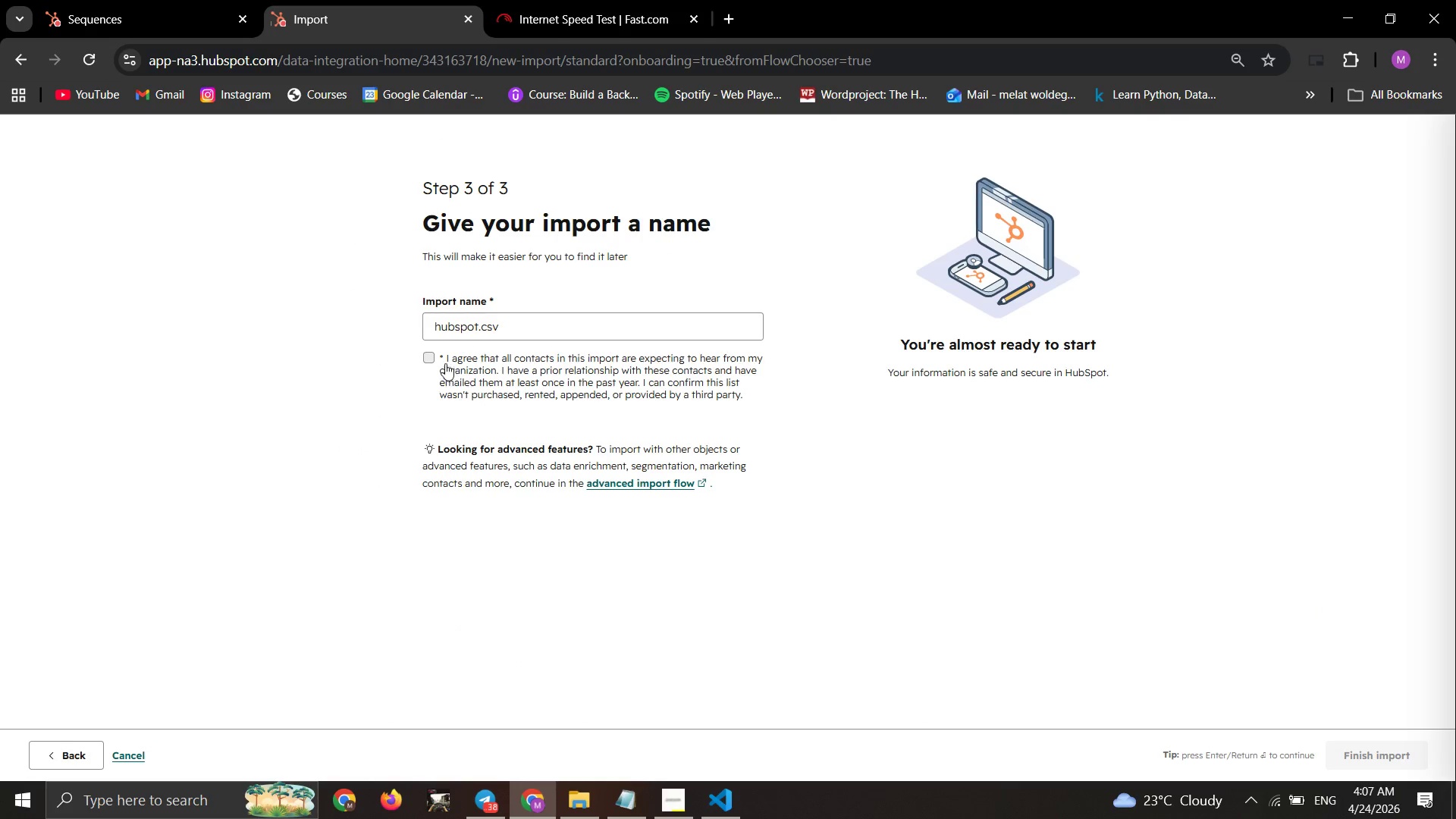 
left_click([421, 363])
 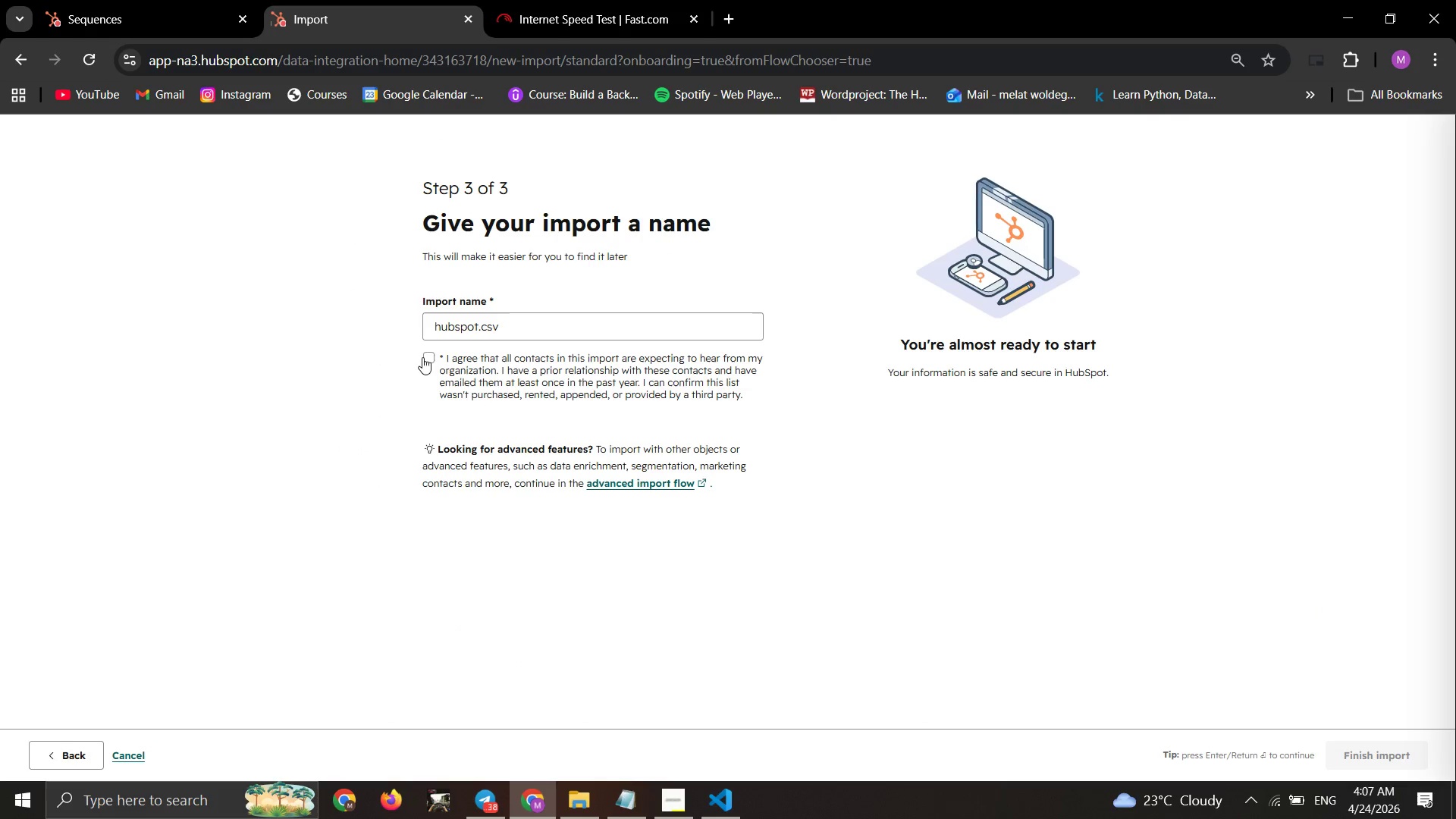 
left_click([430, 357])
 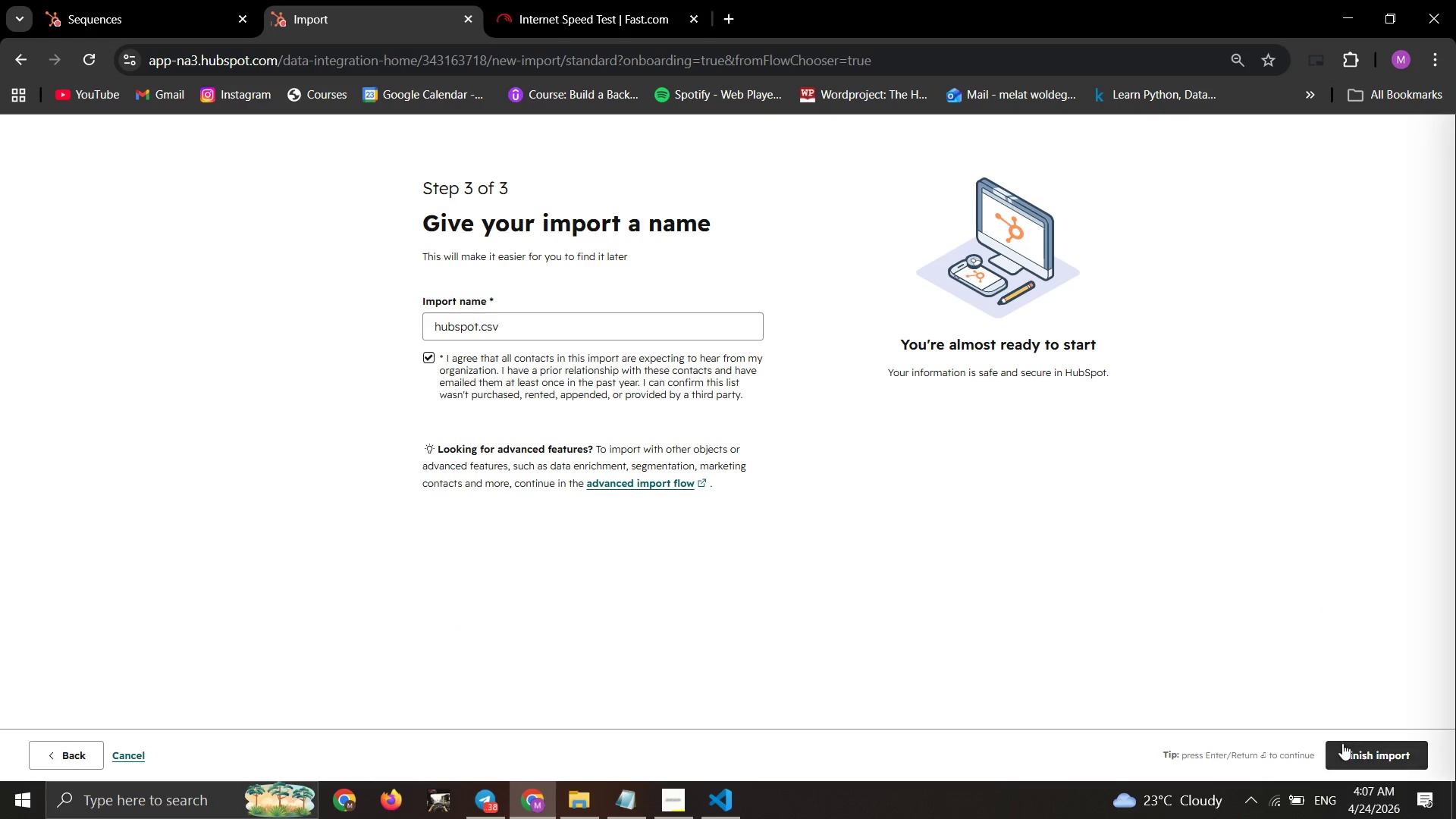 
left_click([1350, 752])
 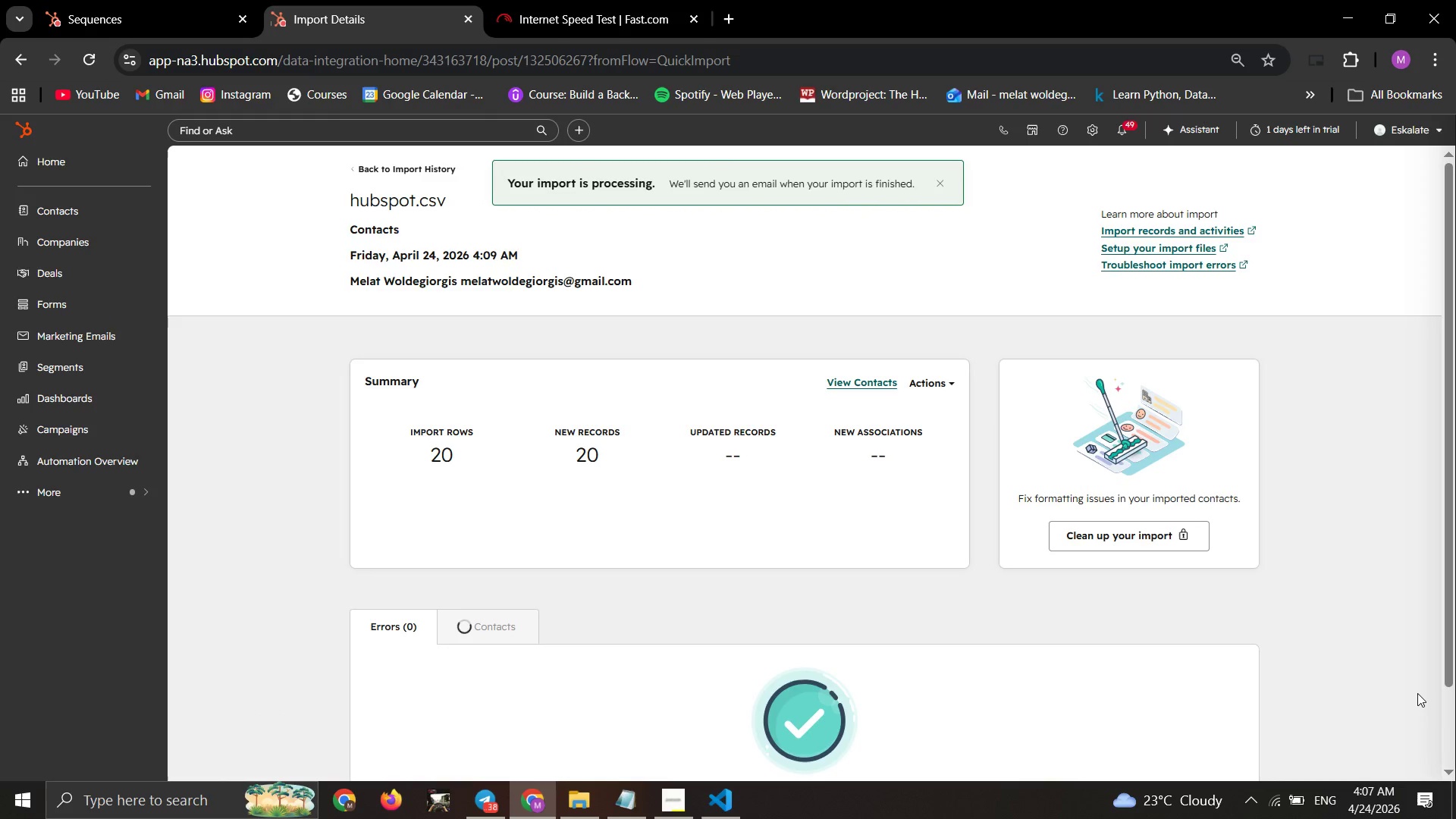 
wait(6.98)
 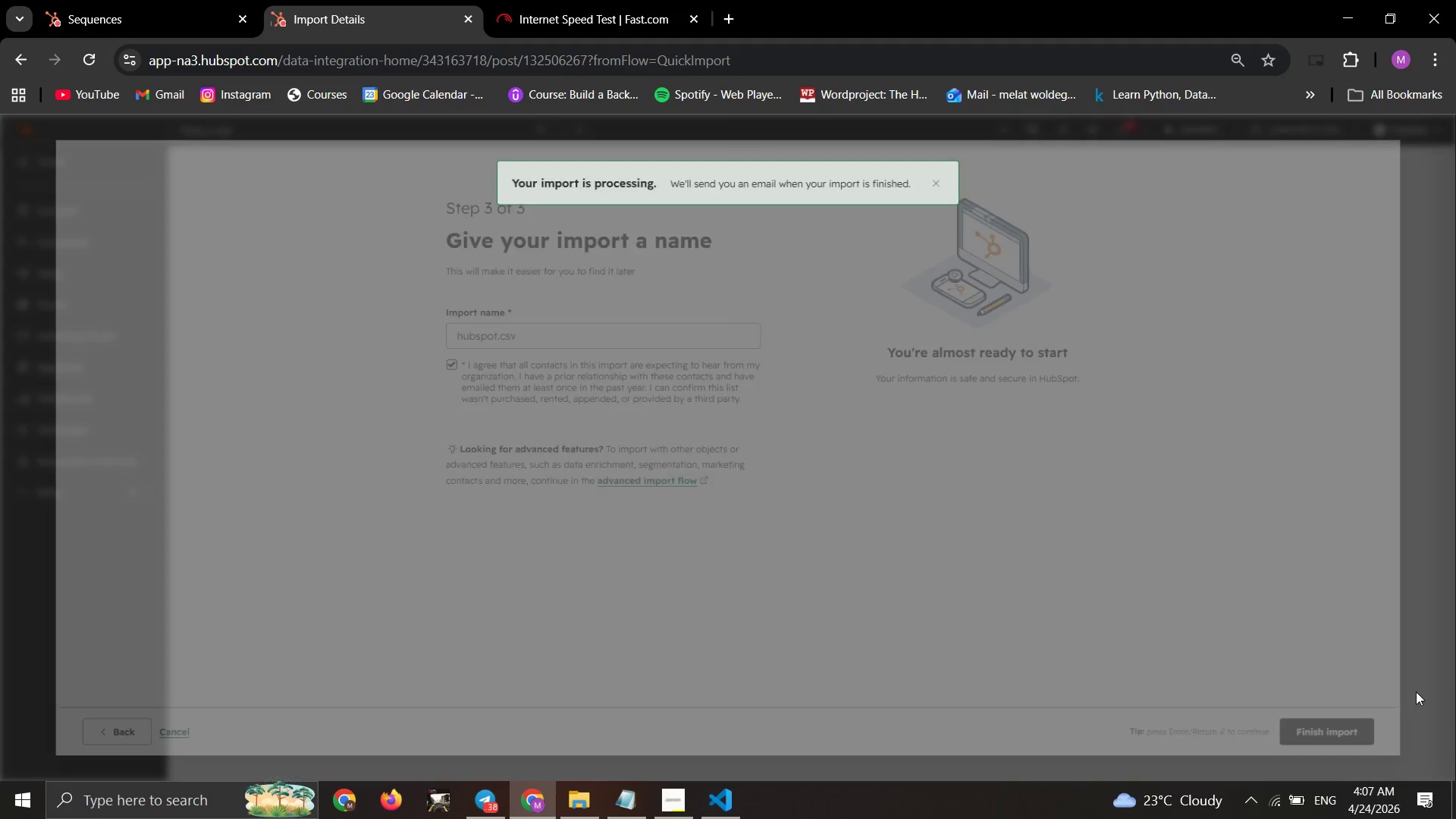 
scroll: coordinate [1261, 784], scroll_direction: down, amount: 3.0
 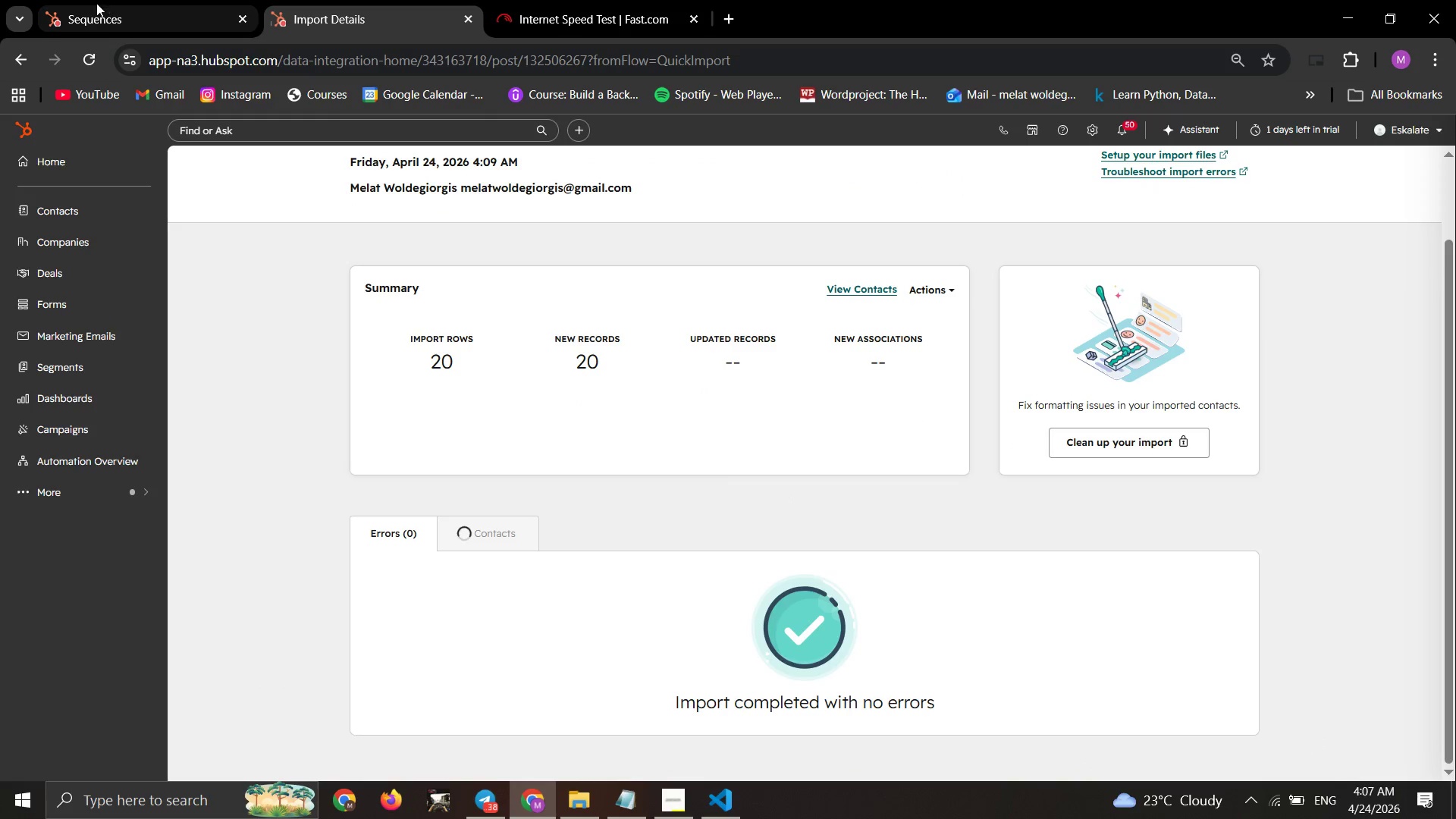 
left_click([95, 5])
 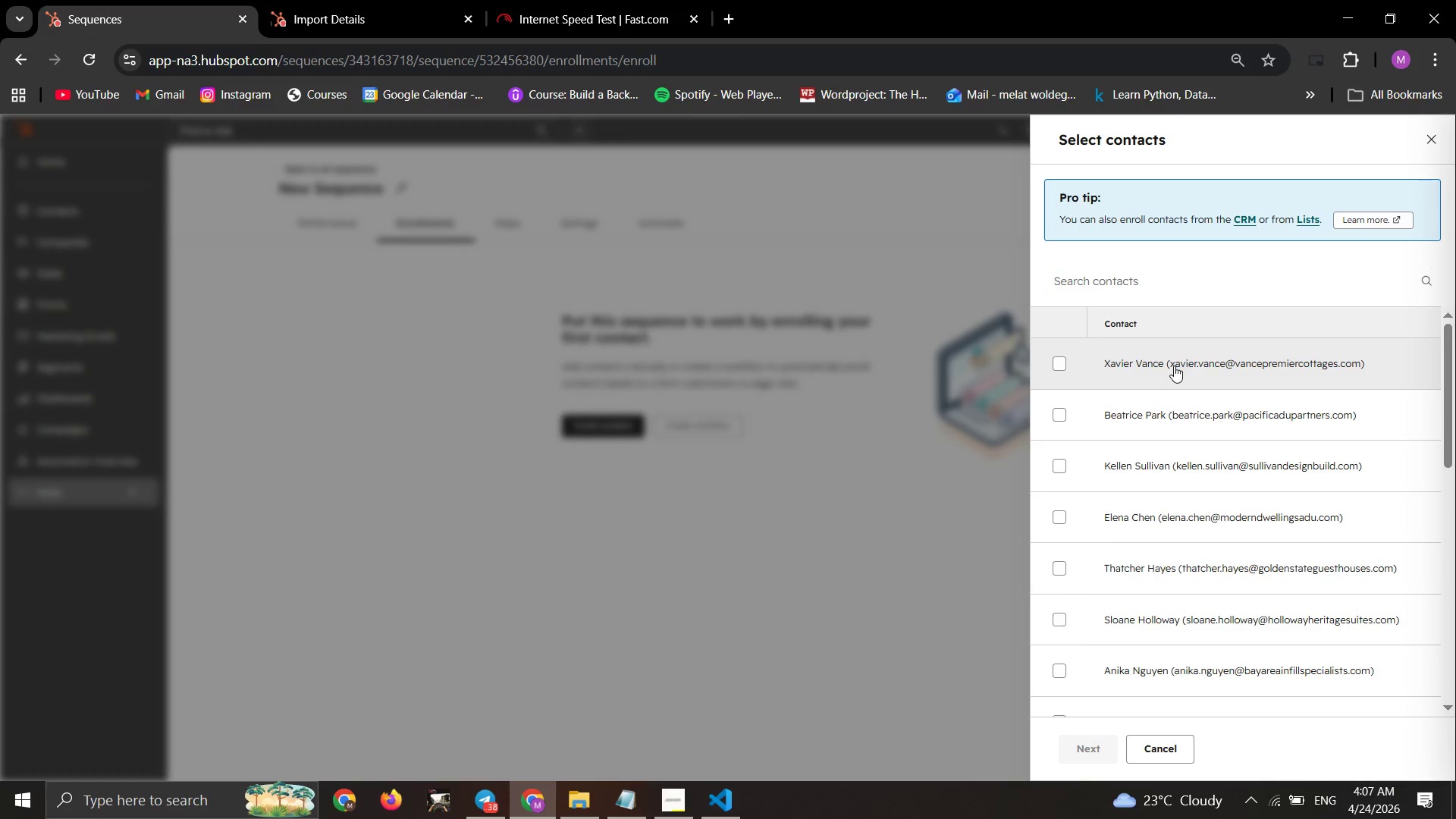 
left_click([1176, 455])
 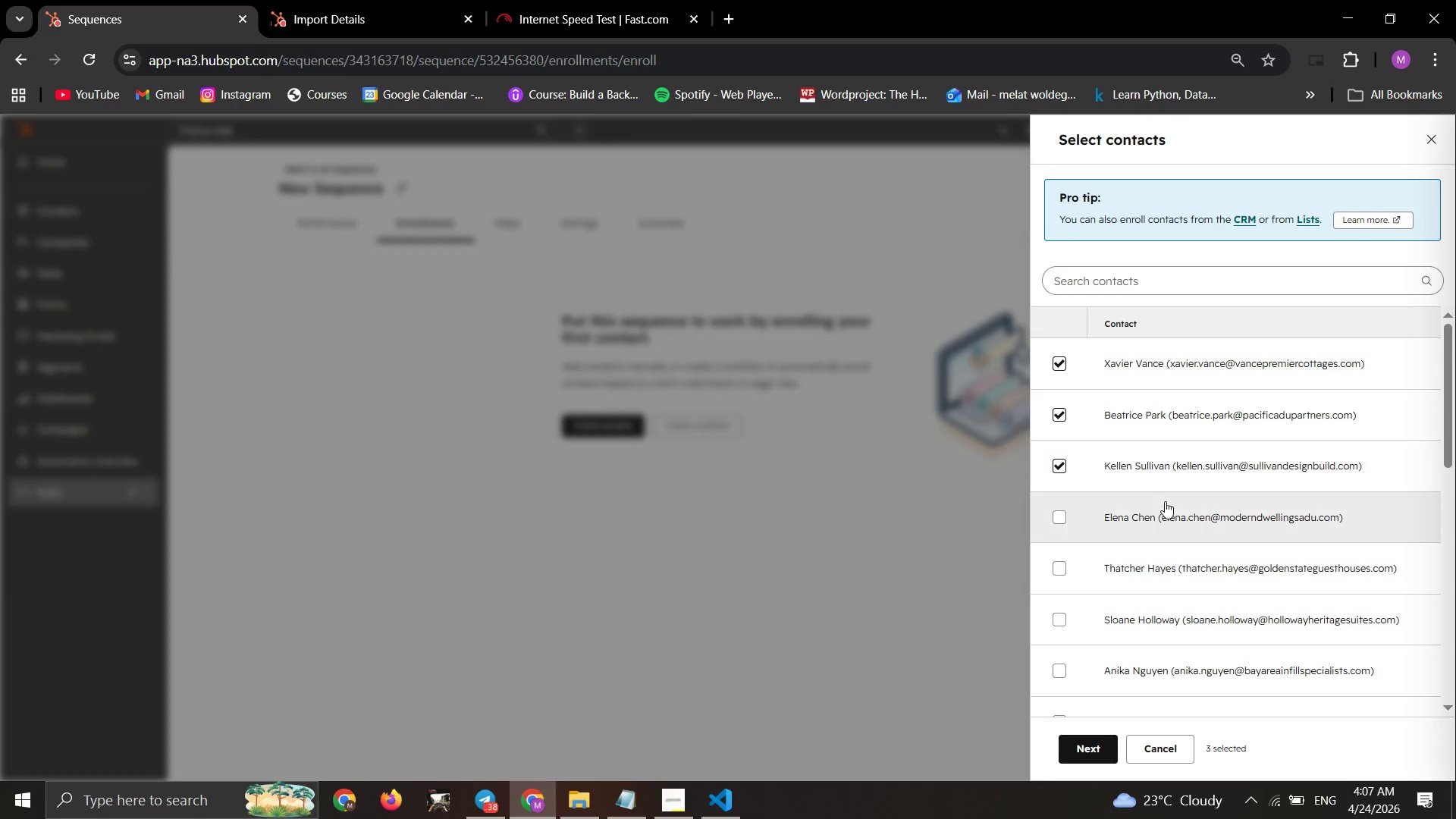 
left_click([1165, 501])
 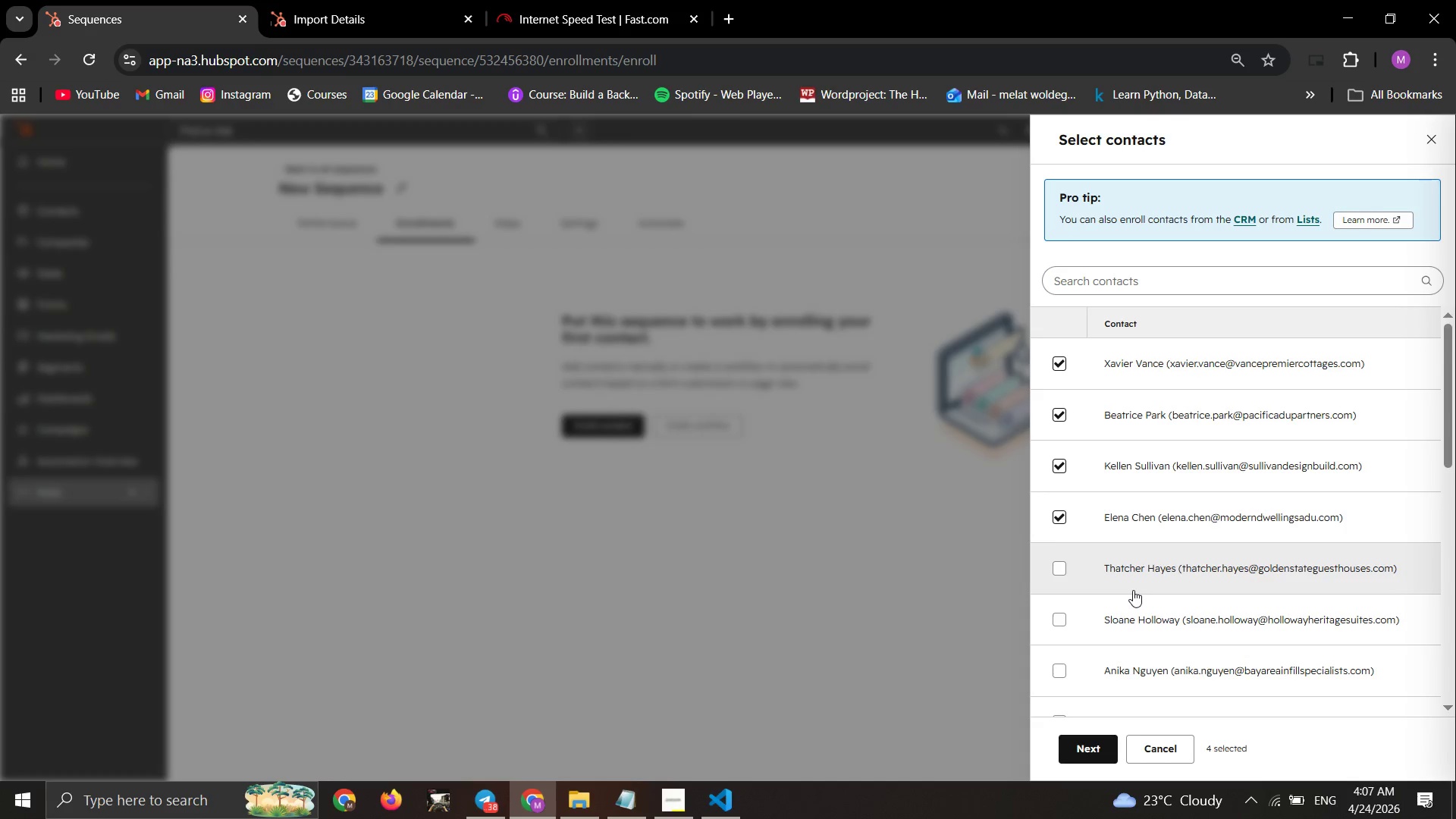 
left_click([1133, 590])
 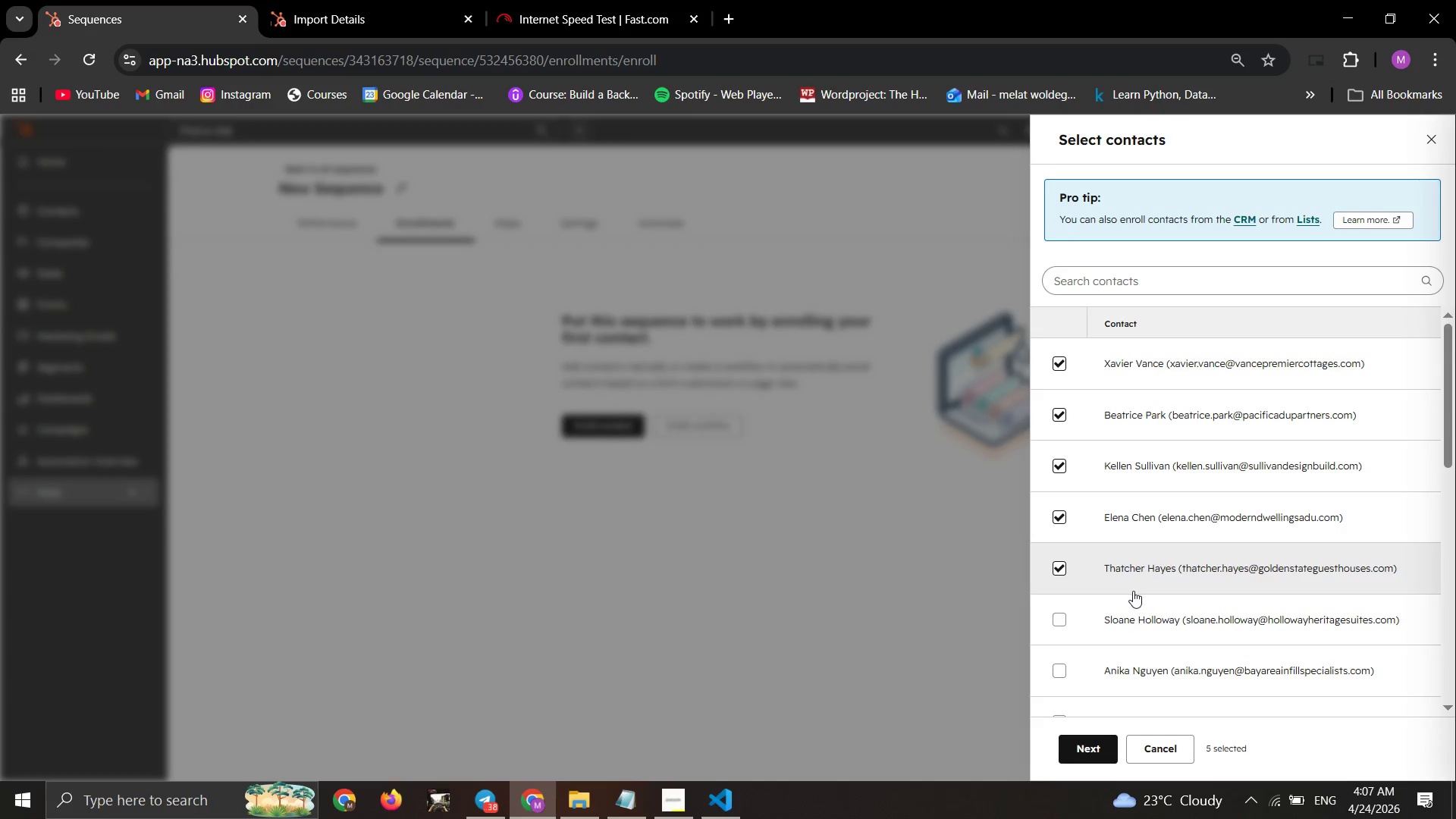 
left_click([1133, 591])
 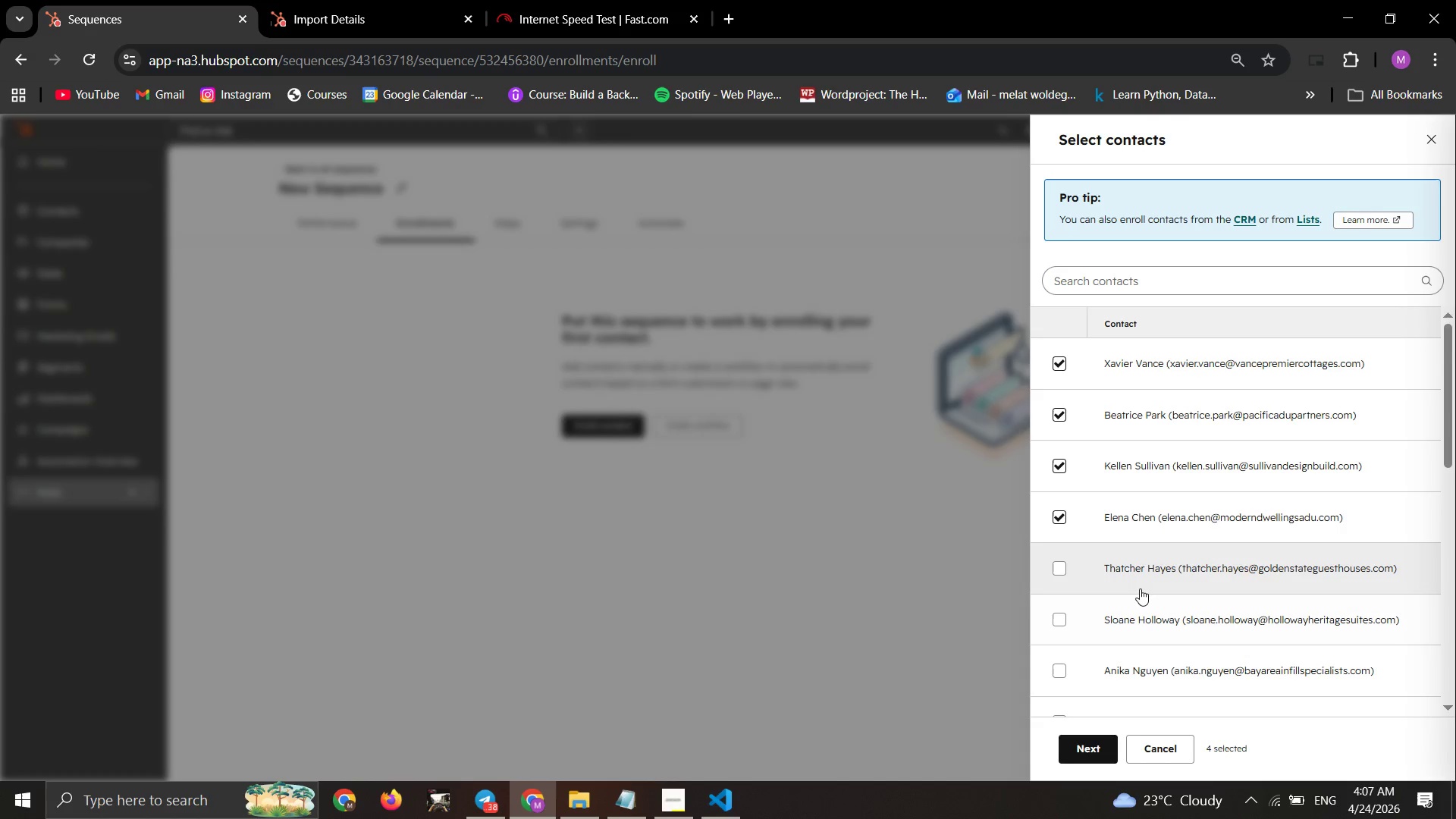 
left_click([1141, 585])
 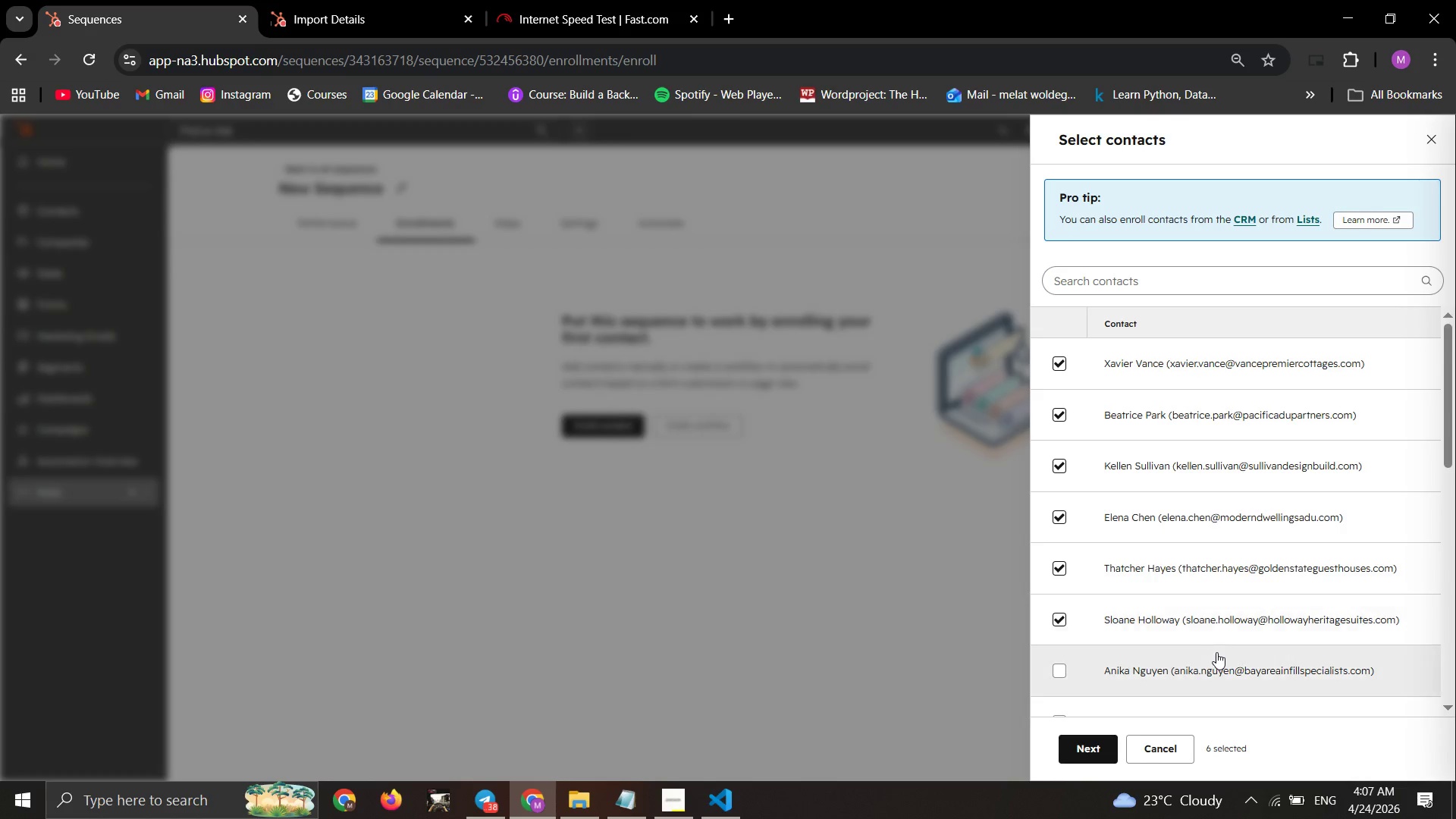 
scroll: coordinate [1261, 541], scroll_direction: down, amount: 11.0
 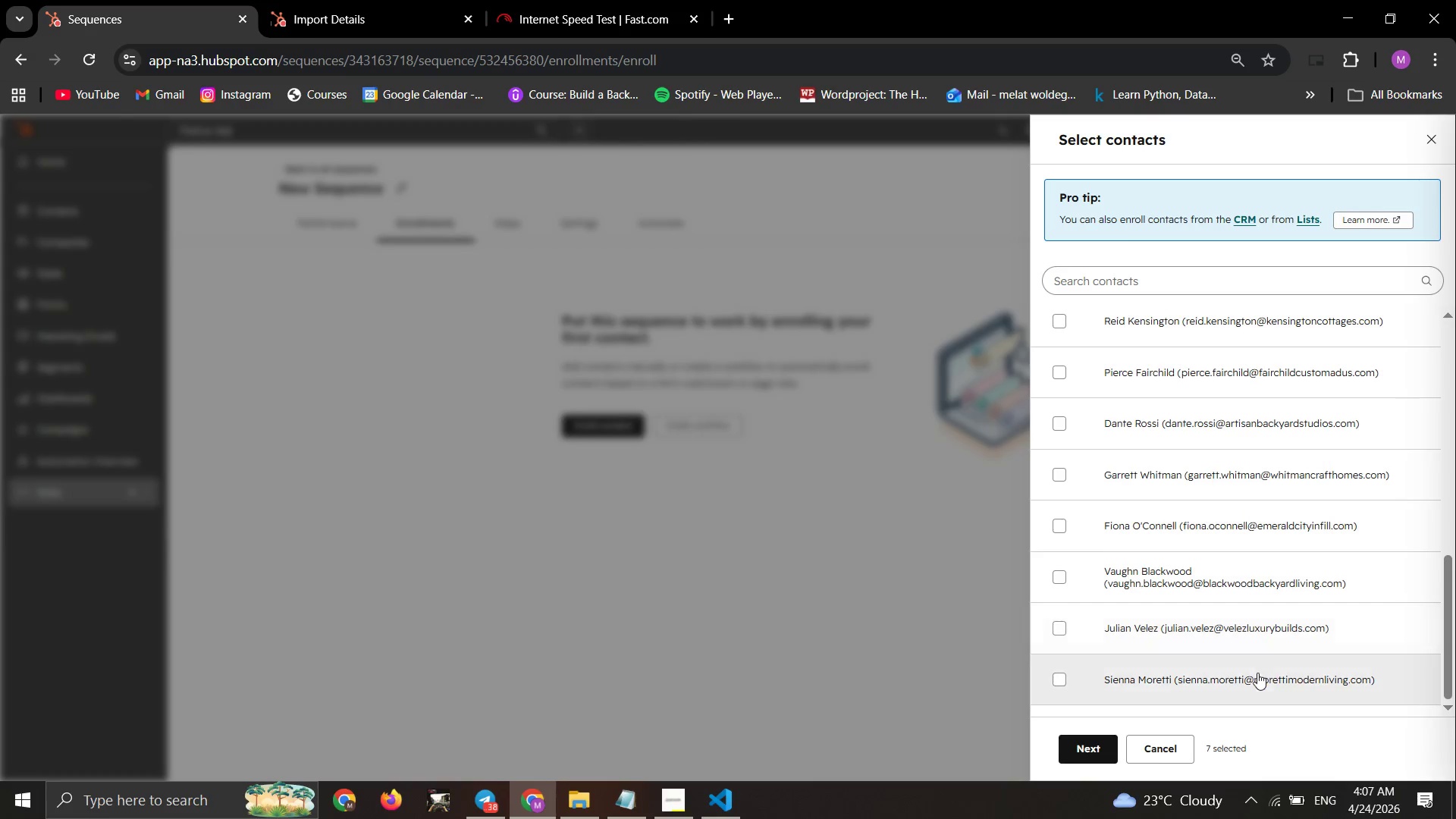 
left_click([1257, 678])
 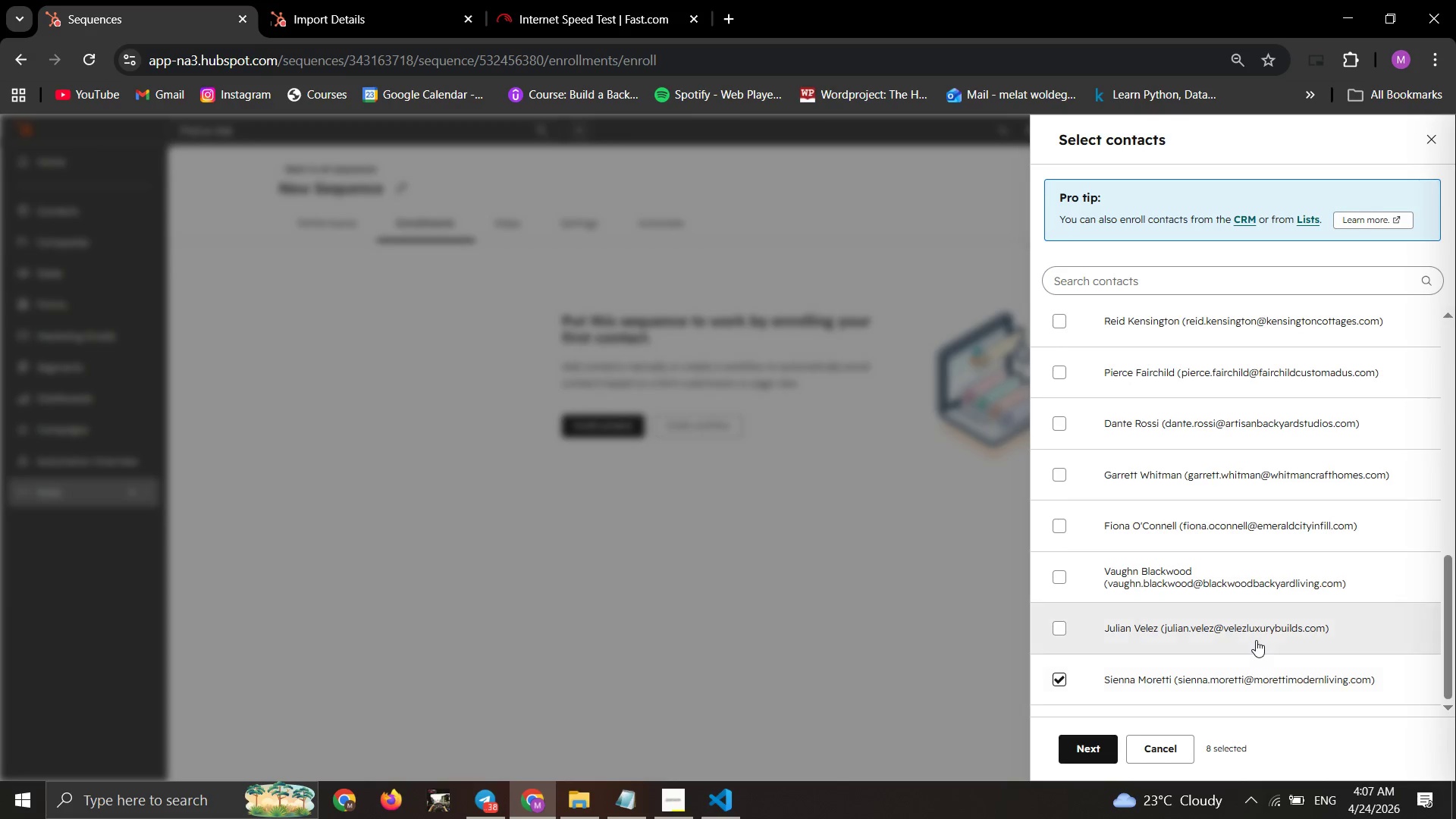 
left_click([1256, 640])
 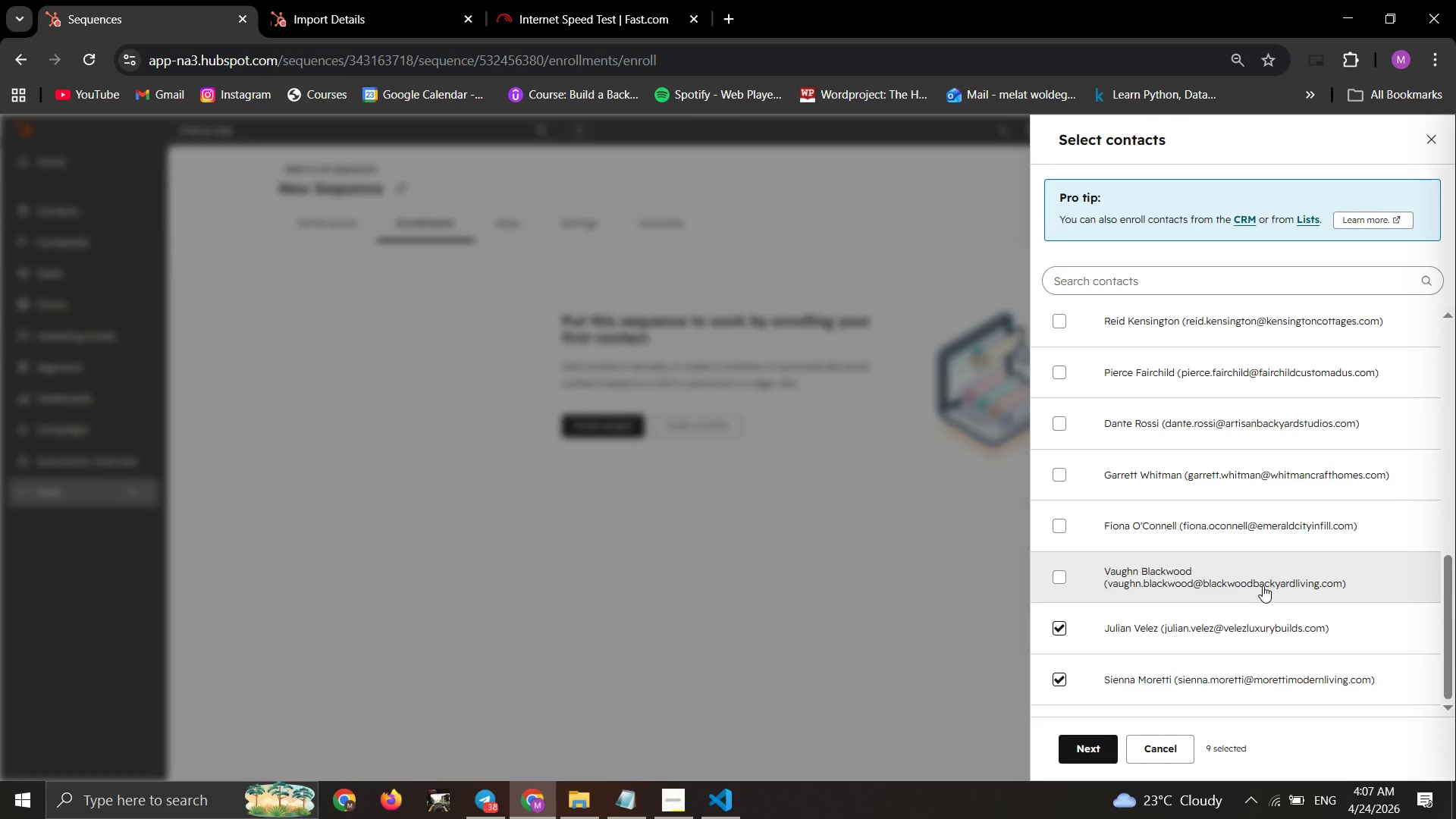 
left_click([1266, 582])
 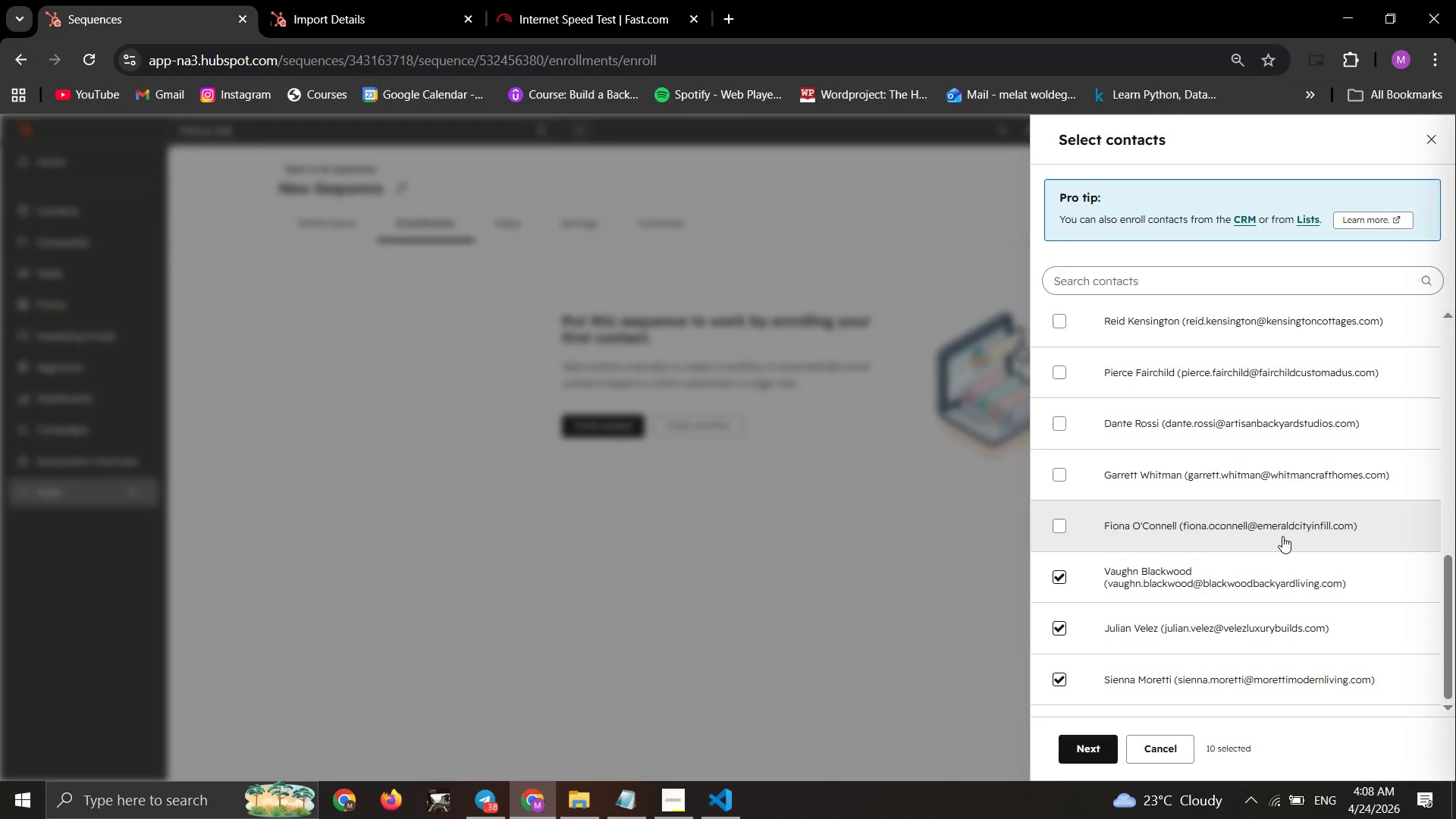 
left_click([1282, 536])
 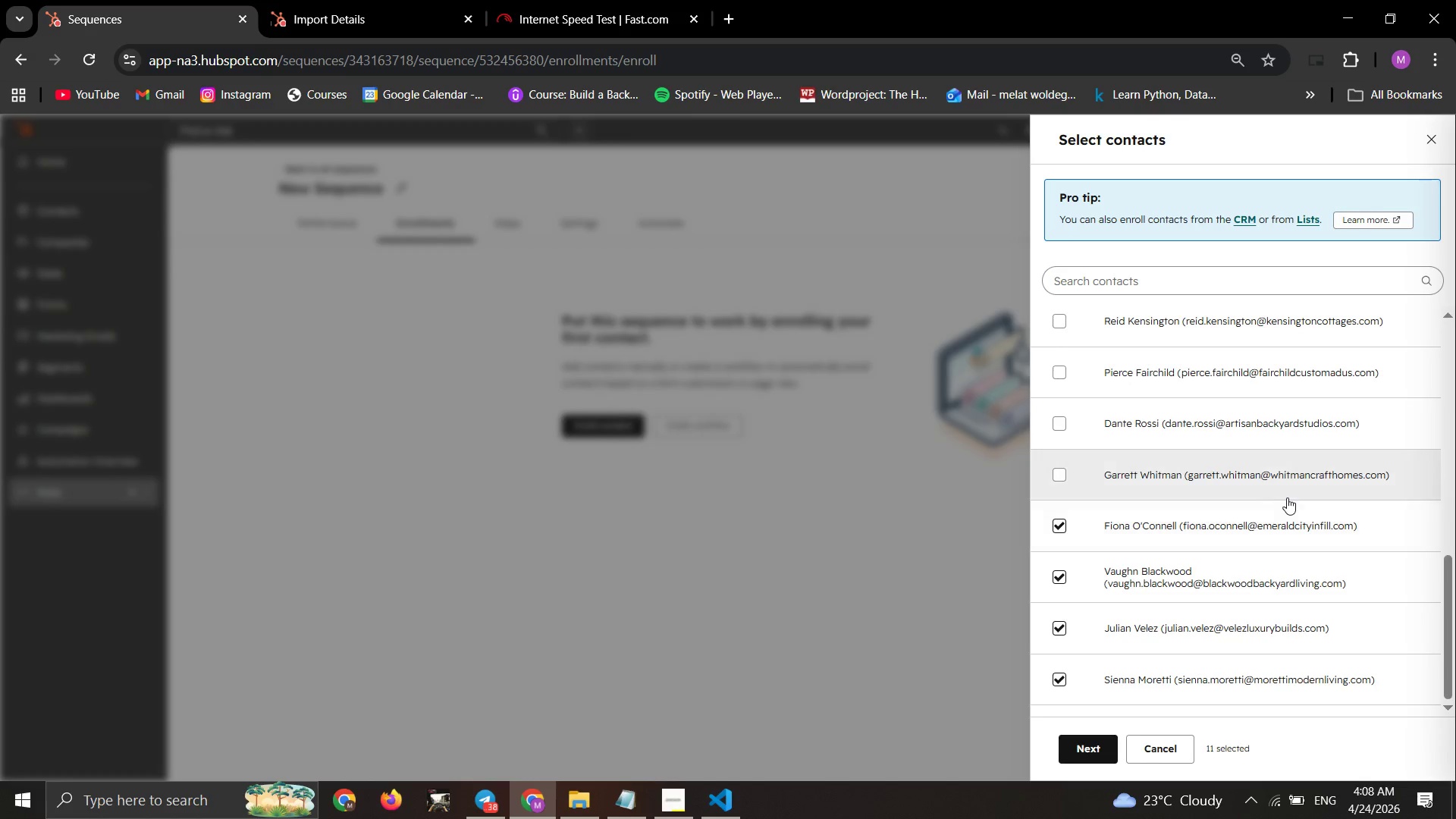 
left_click([1287, 491])
 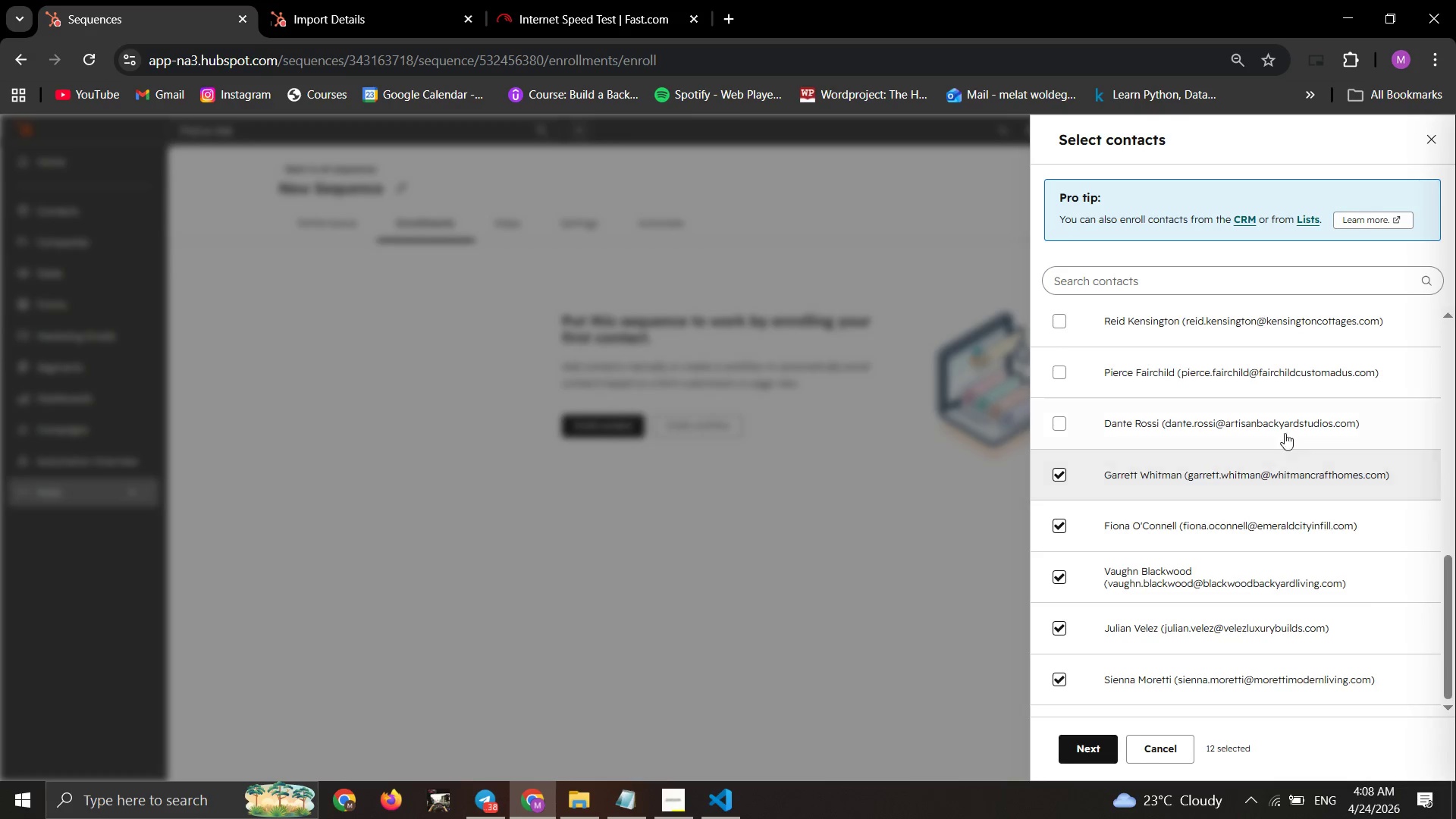 
left_click([1288, 424])
 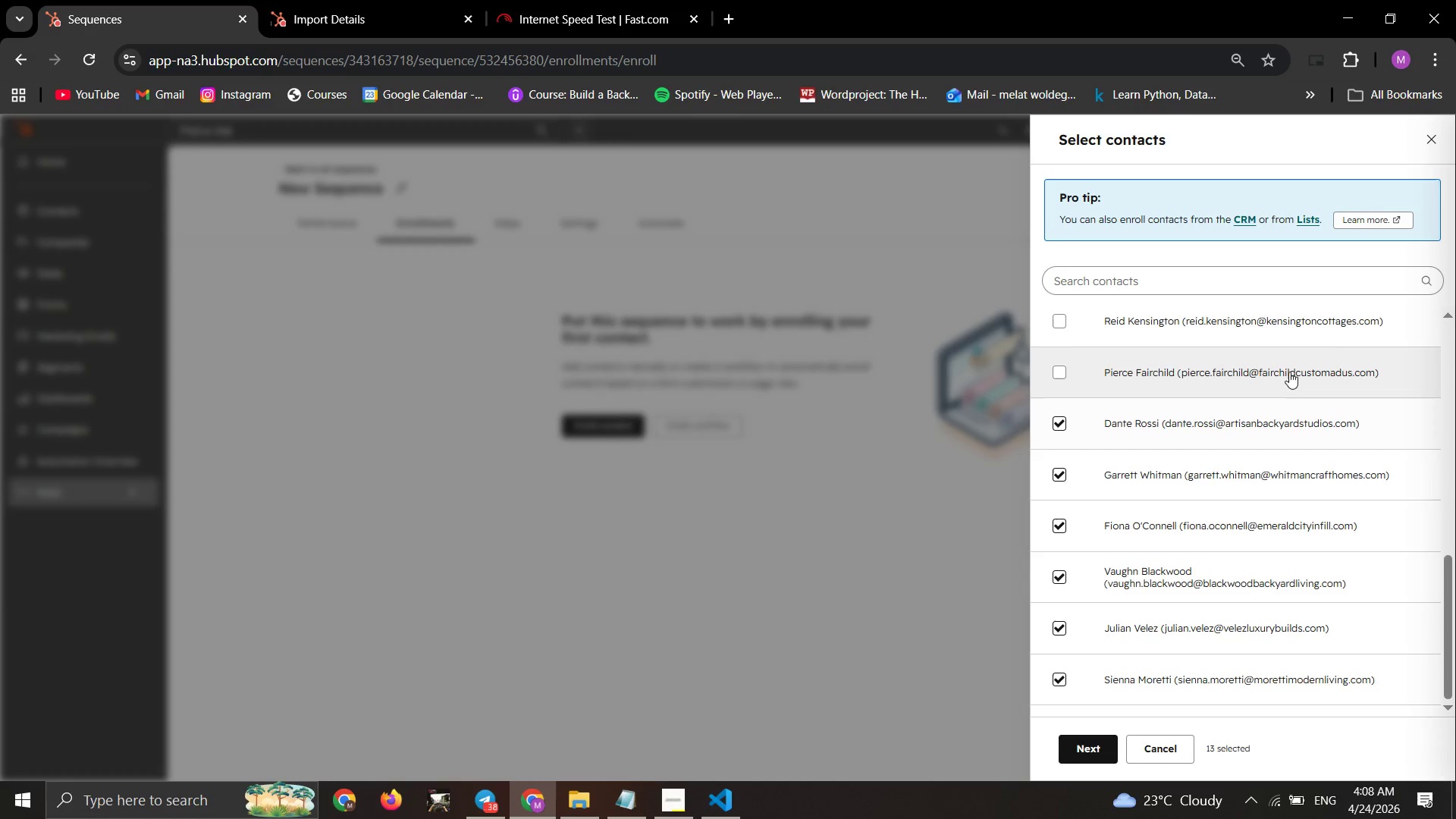 
left_click([1289, 350])
 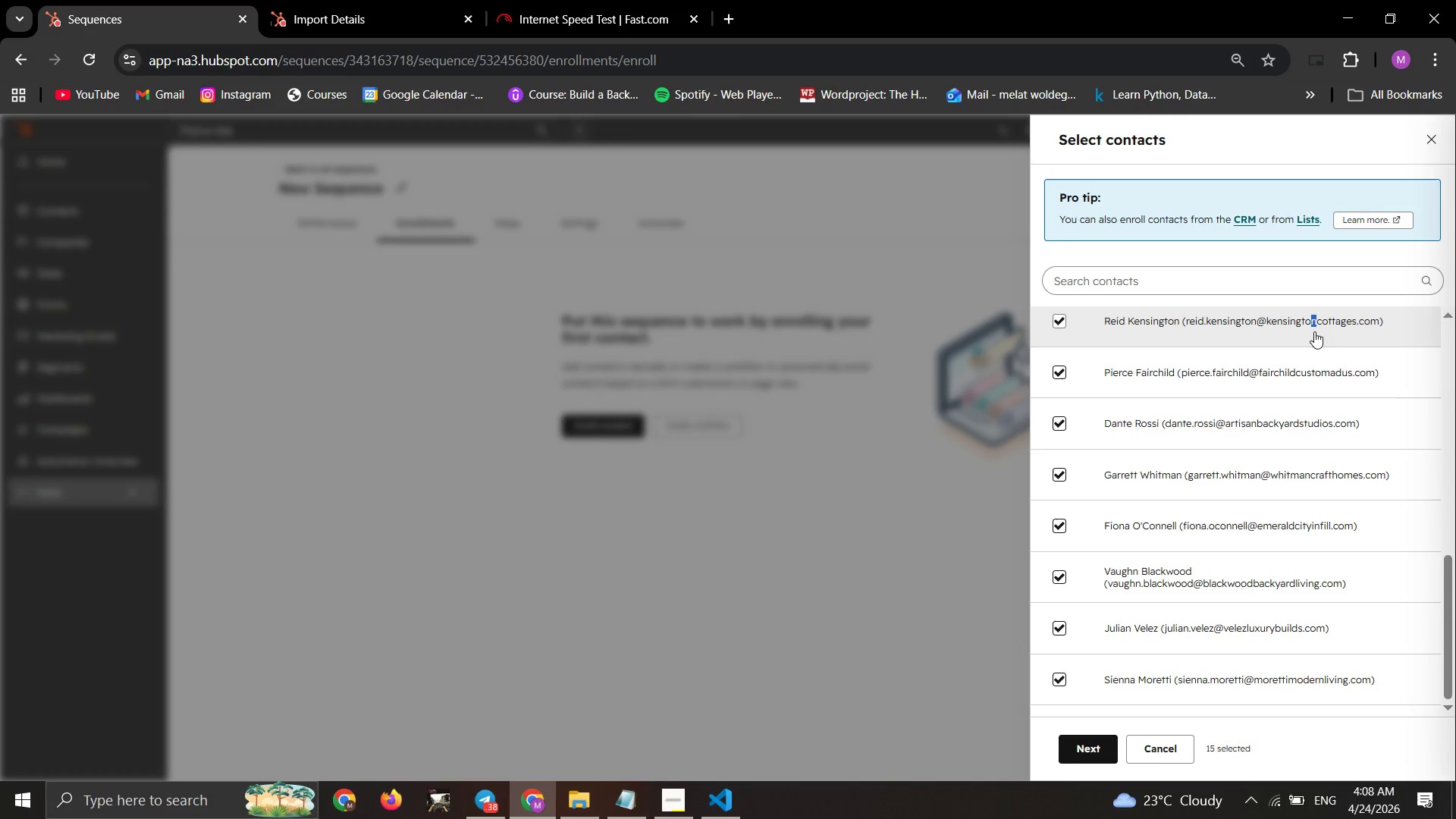 
scroll: coordinate [1314, 337], scroll_direction: down, amount: 1.0
 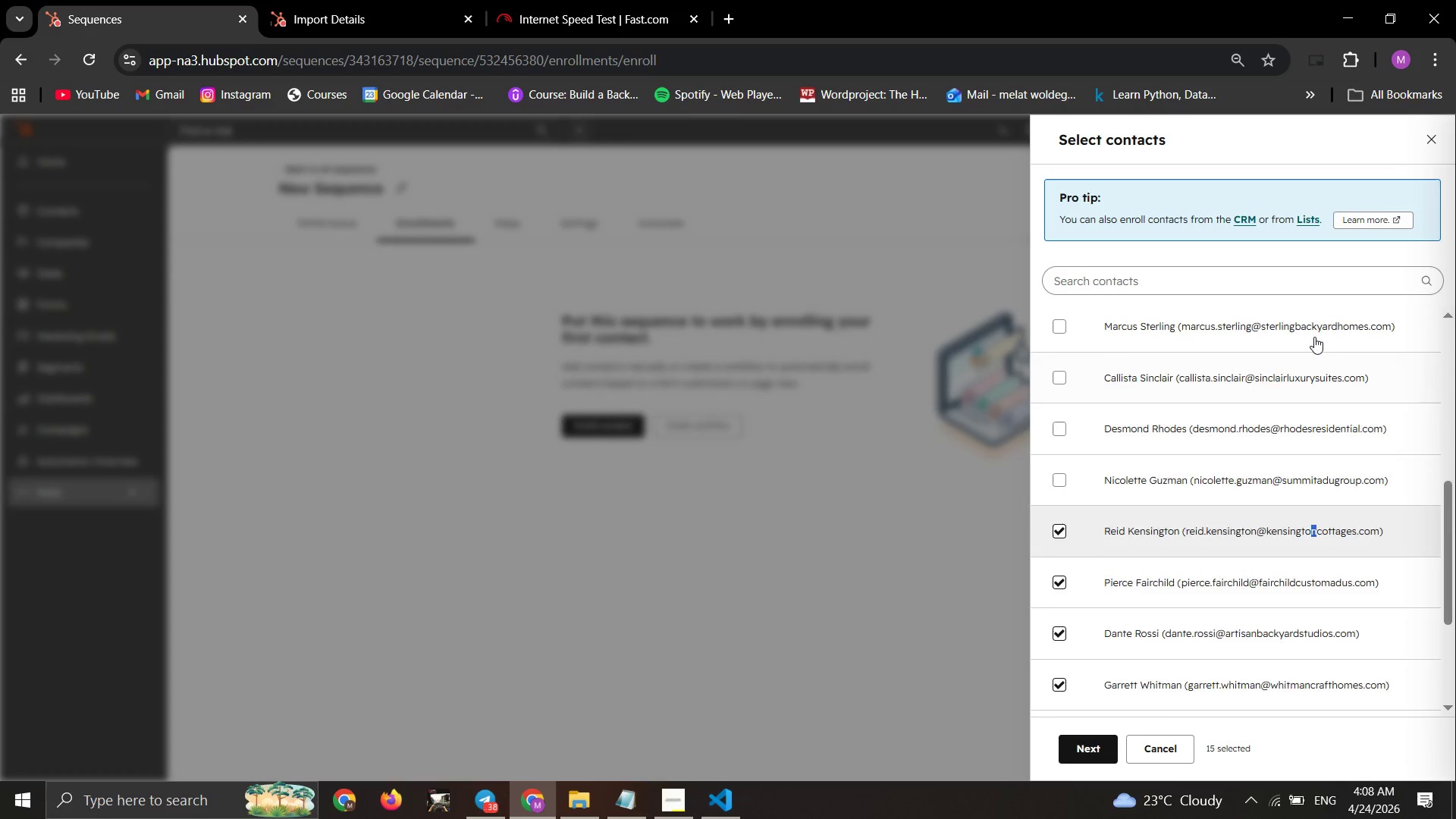 
scroll: coordinate [1314, 337], scroll_direction: up, amount: 2.0
 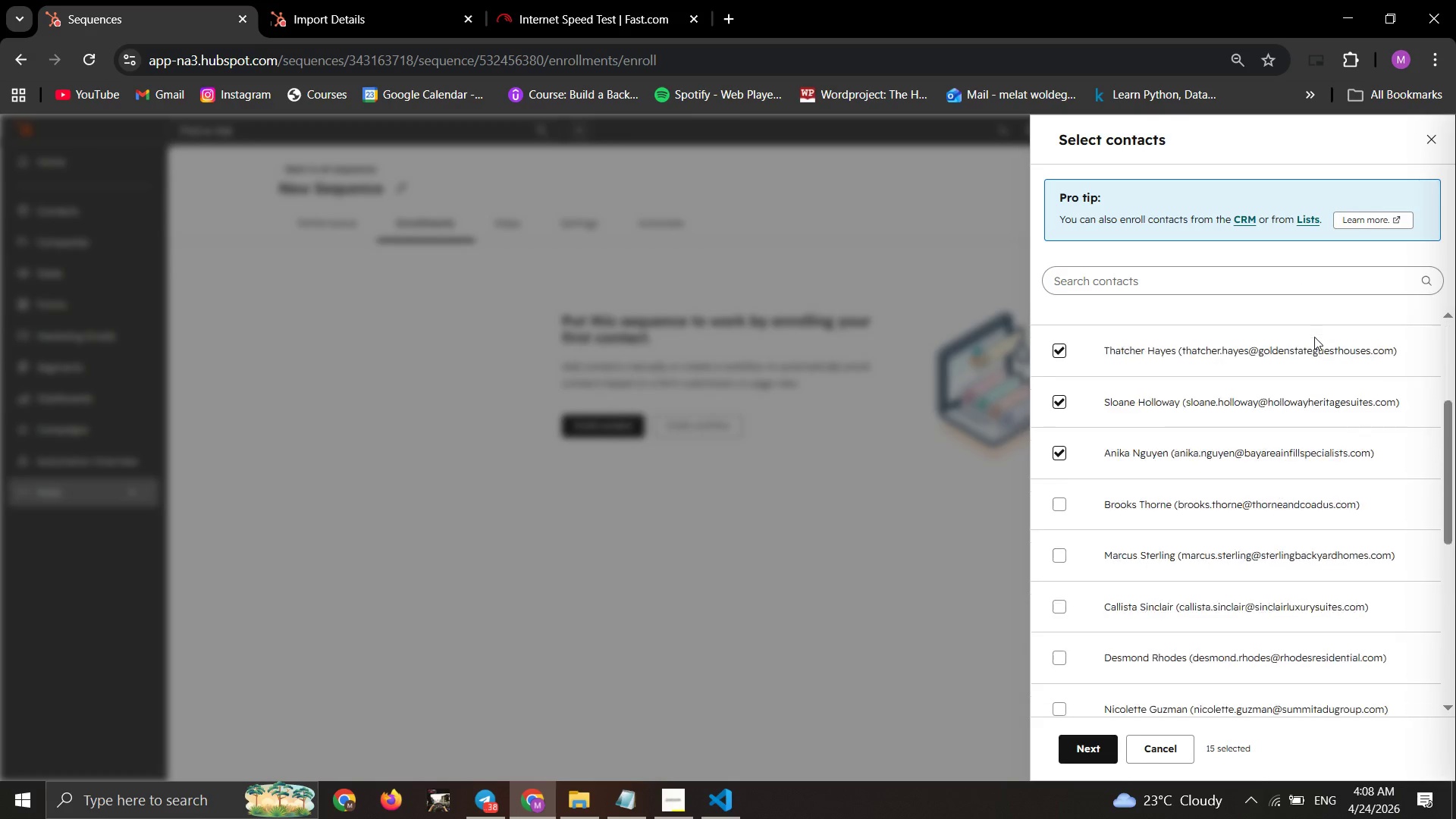 
scroll: coordinate [1314, 337], scroll_direction: down, amount: 2.0
 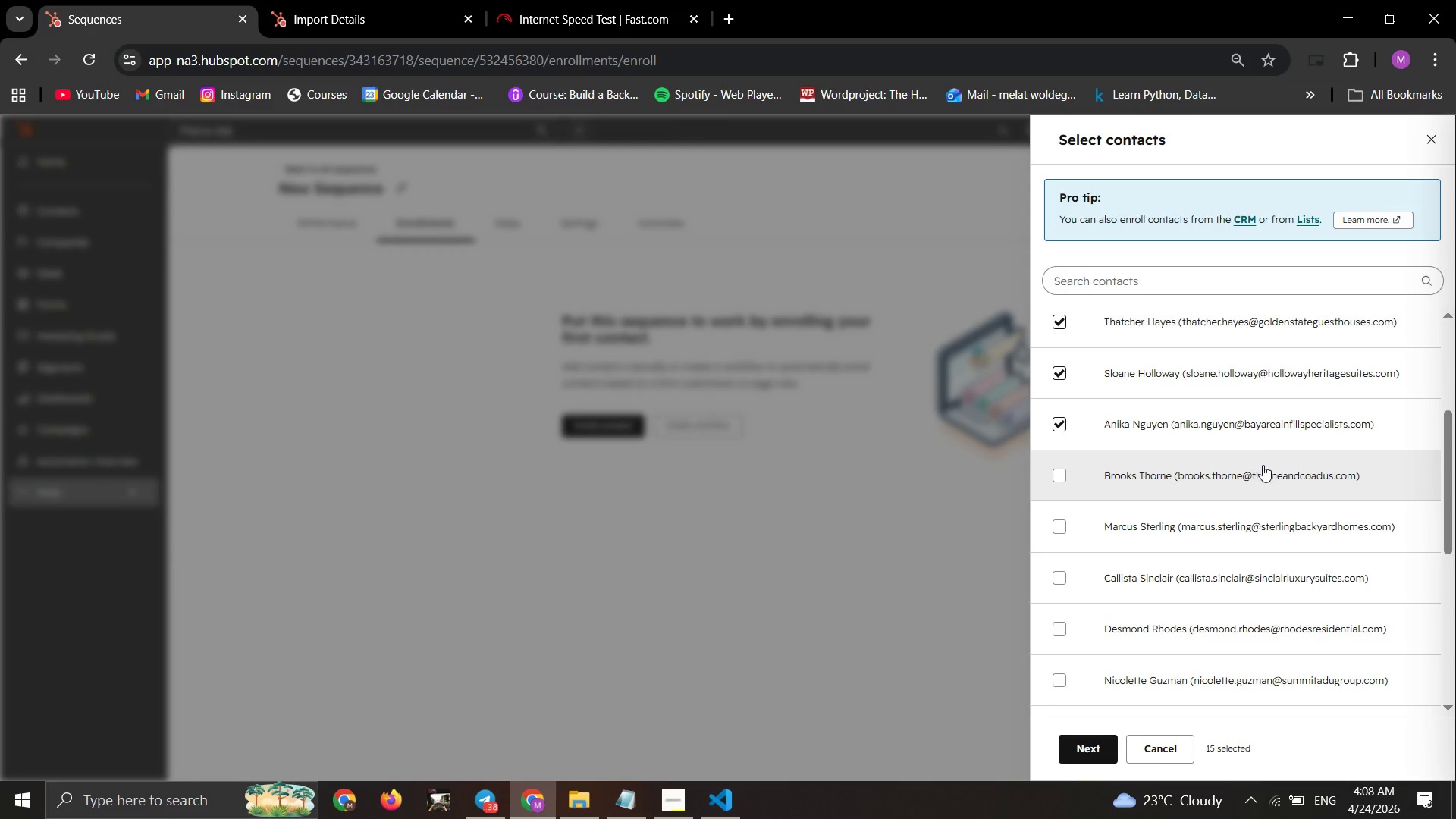 
left_click_drag(start_coordinate=[1262, 469], to_coordinate=[1260, 472])
 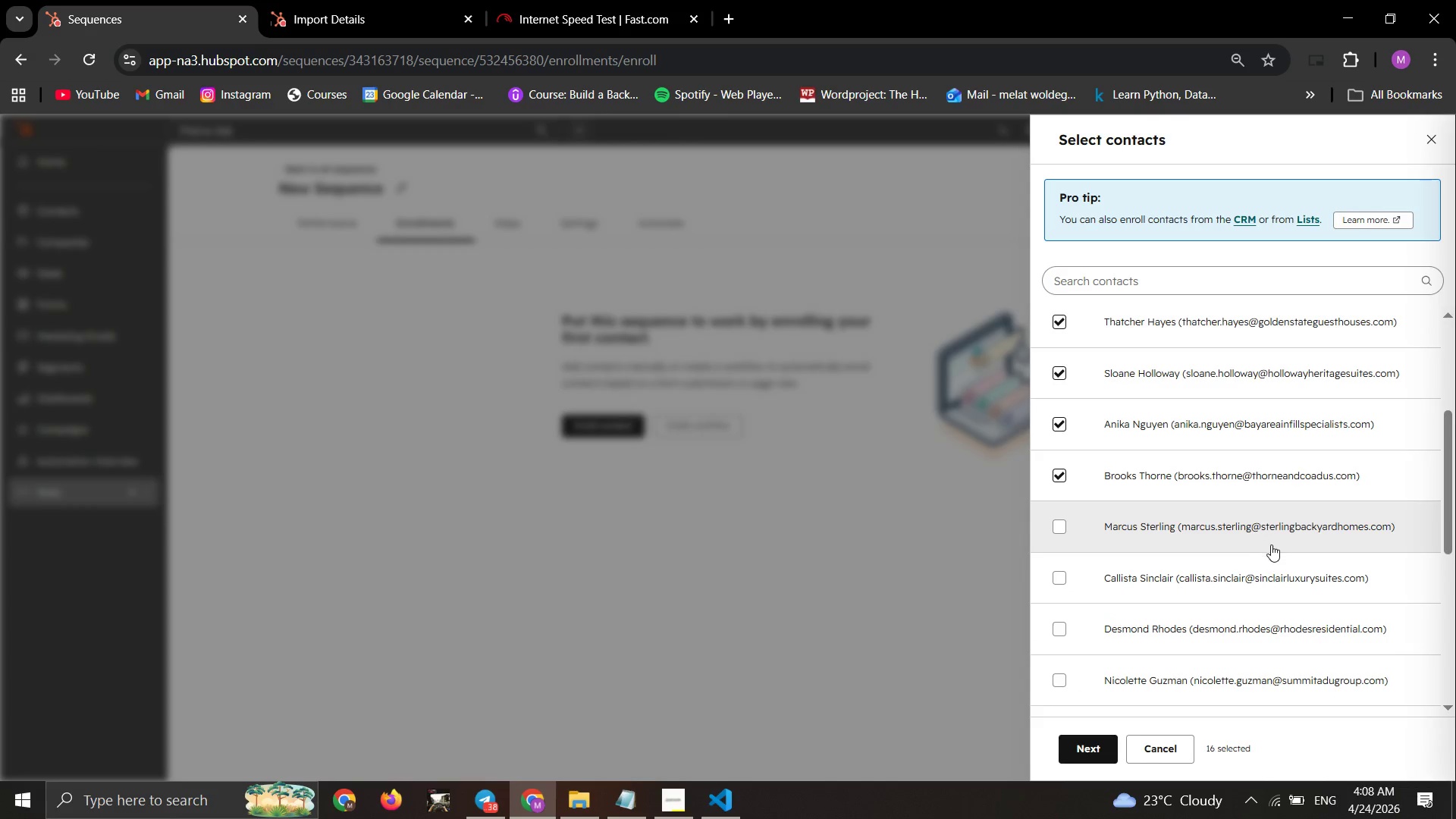 
left_click([1271, 544])
 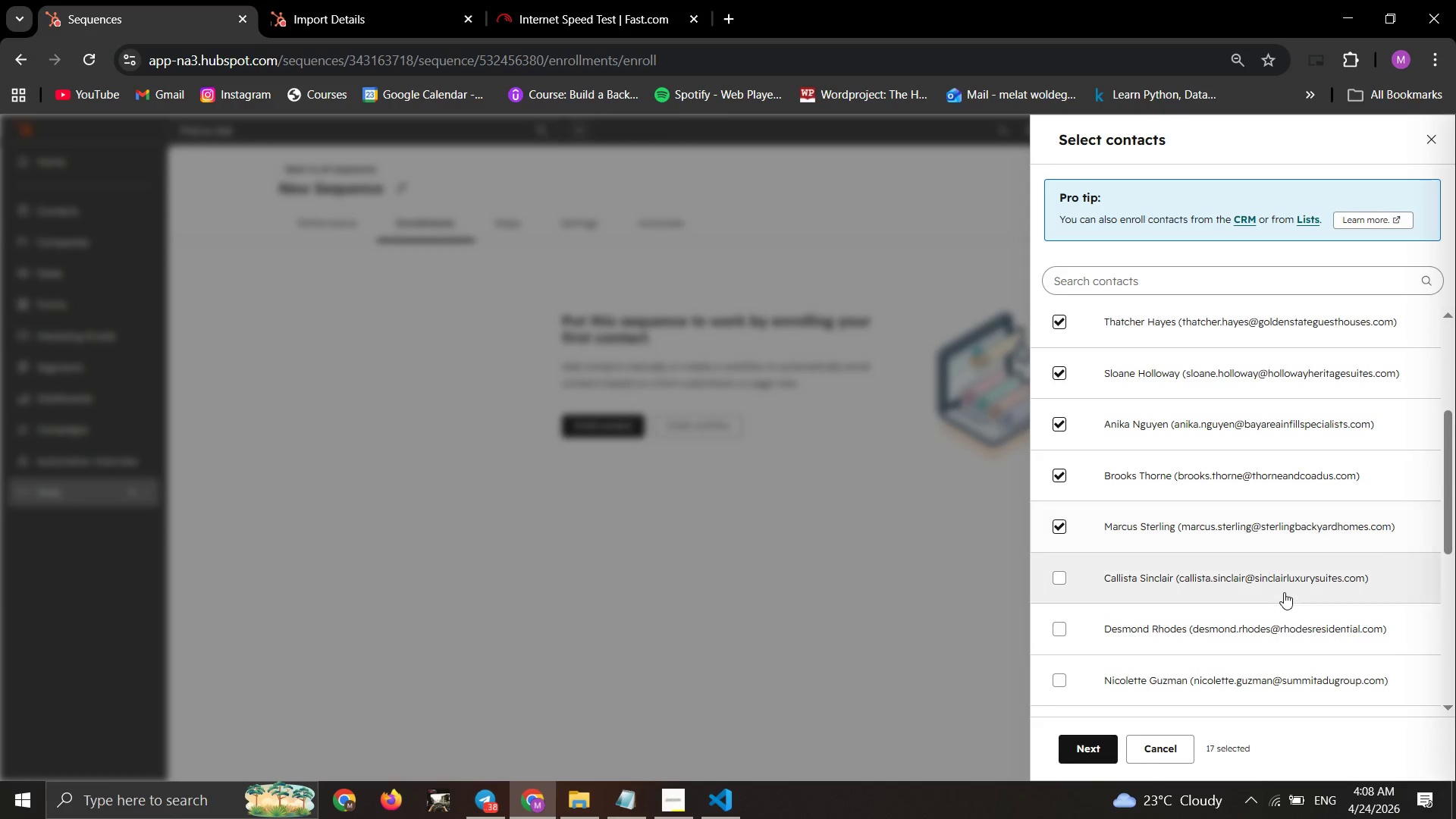 
left_click([1284, 592])
 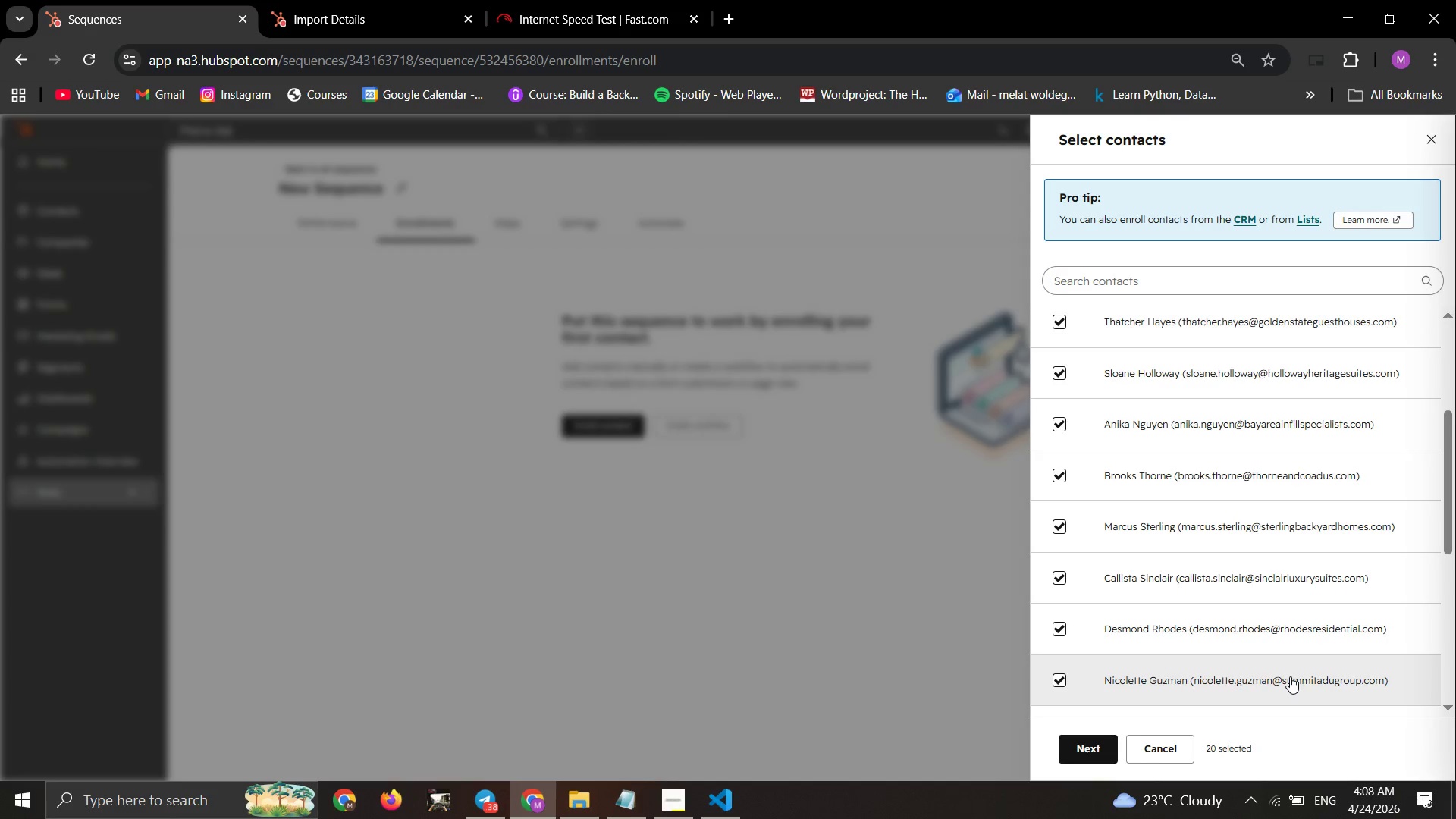 
scroll: coordinate [1290, 676], scroll_direction: down, amount: 1.0
 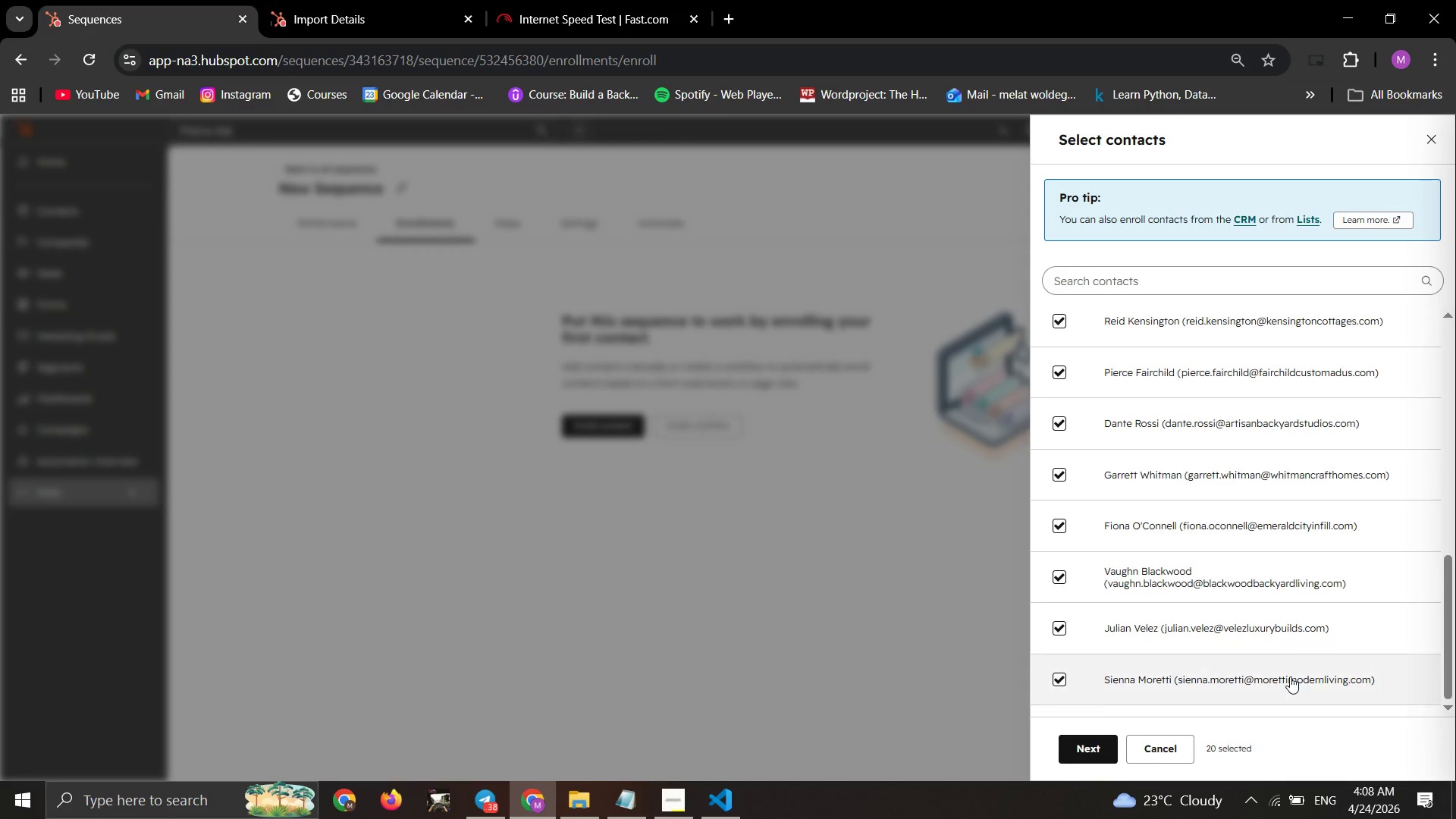 
scroll: coordinate [1290, 676], scroll_direction: up, amount: 2.0
 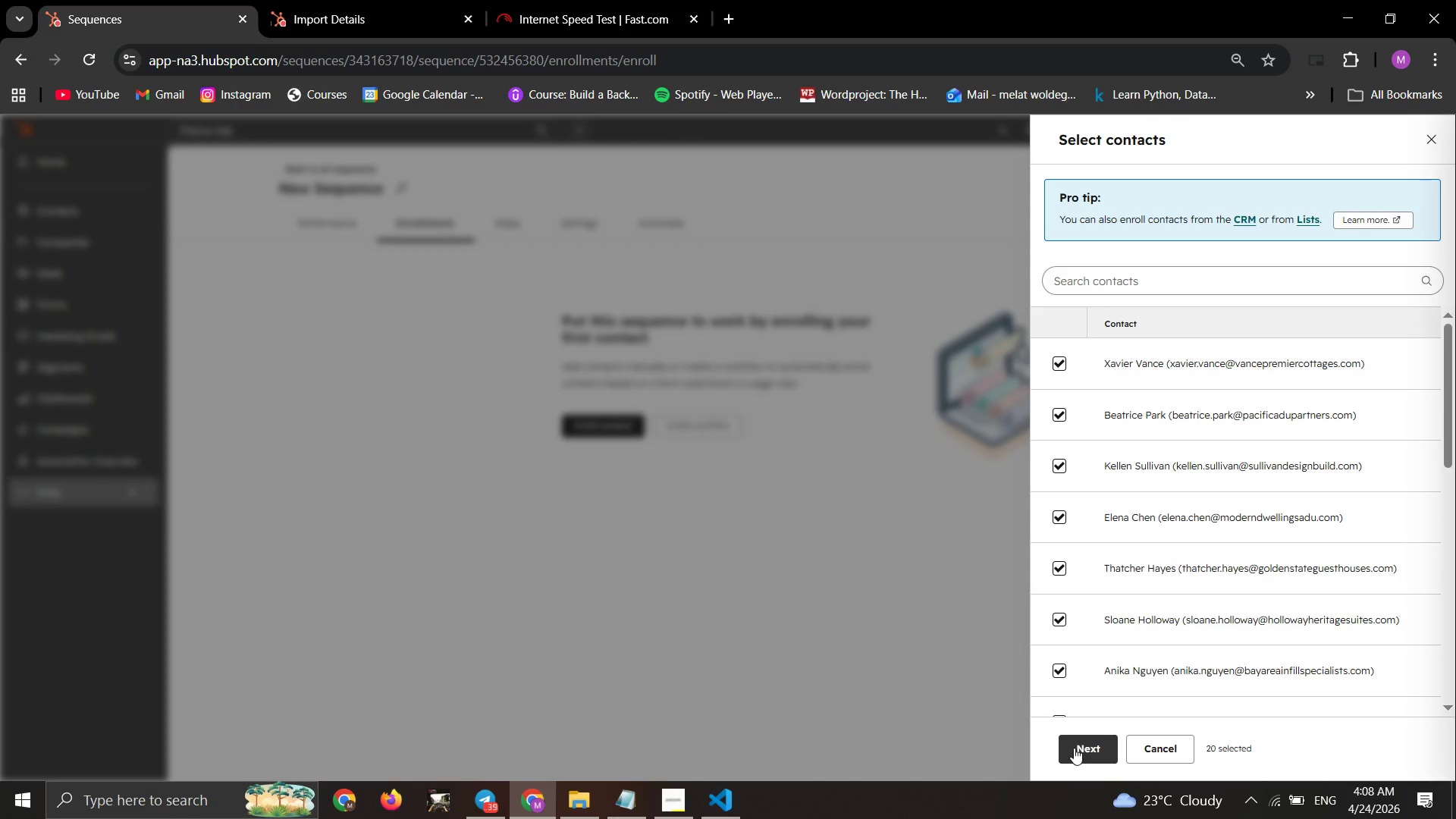 
left_click([1074, 748])